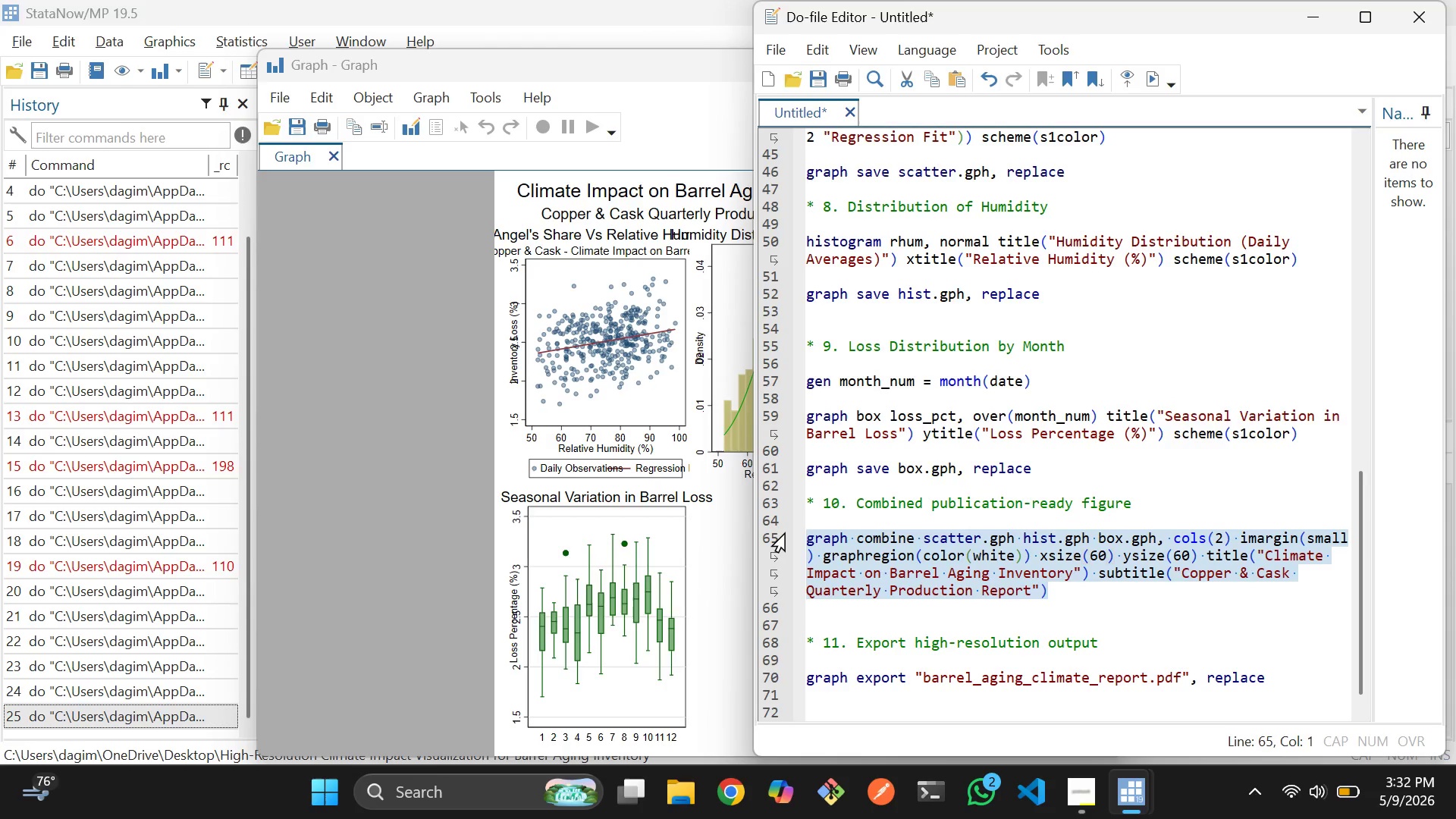 
key(Control+D)
 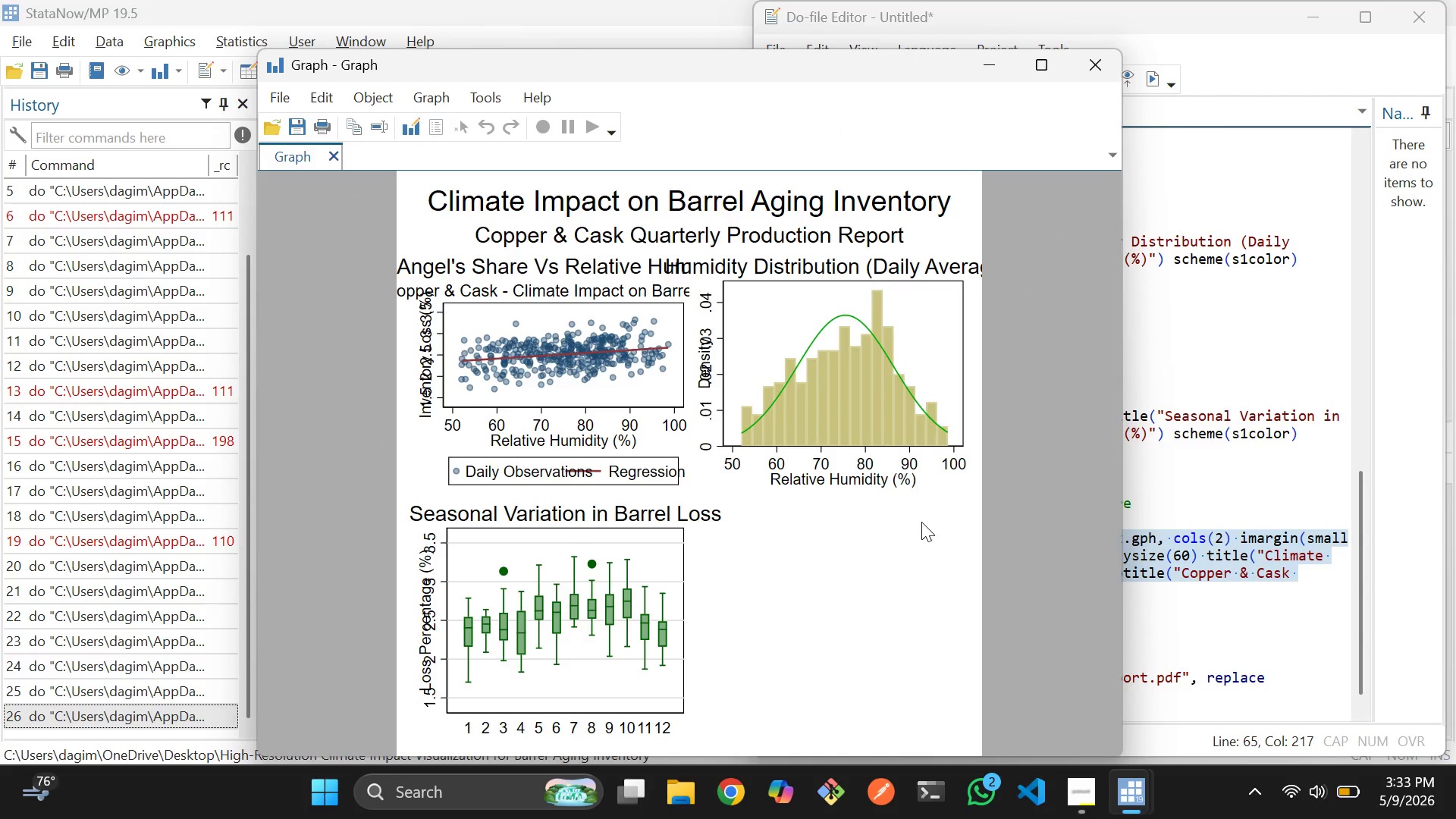 
wait(10.2)
 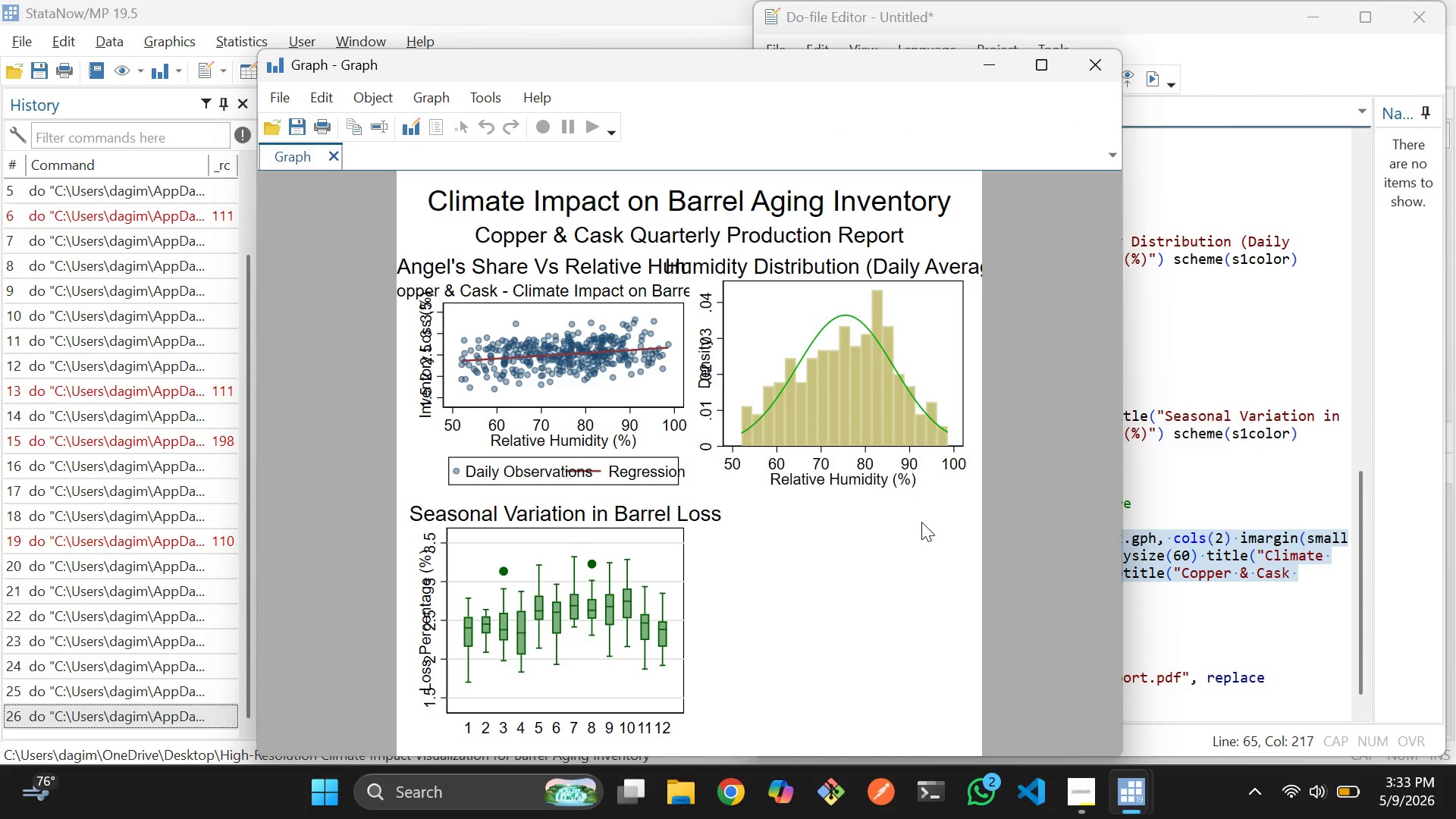 
left_click([1219, 548])
 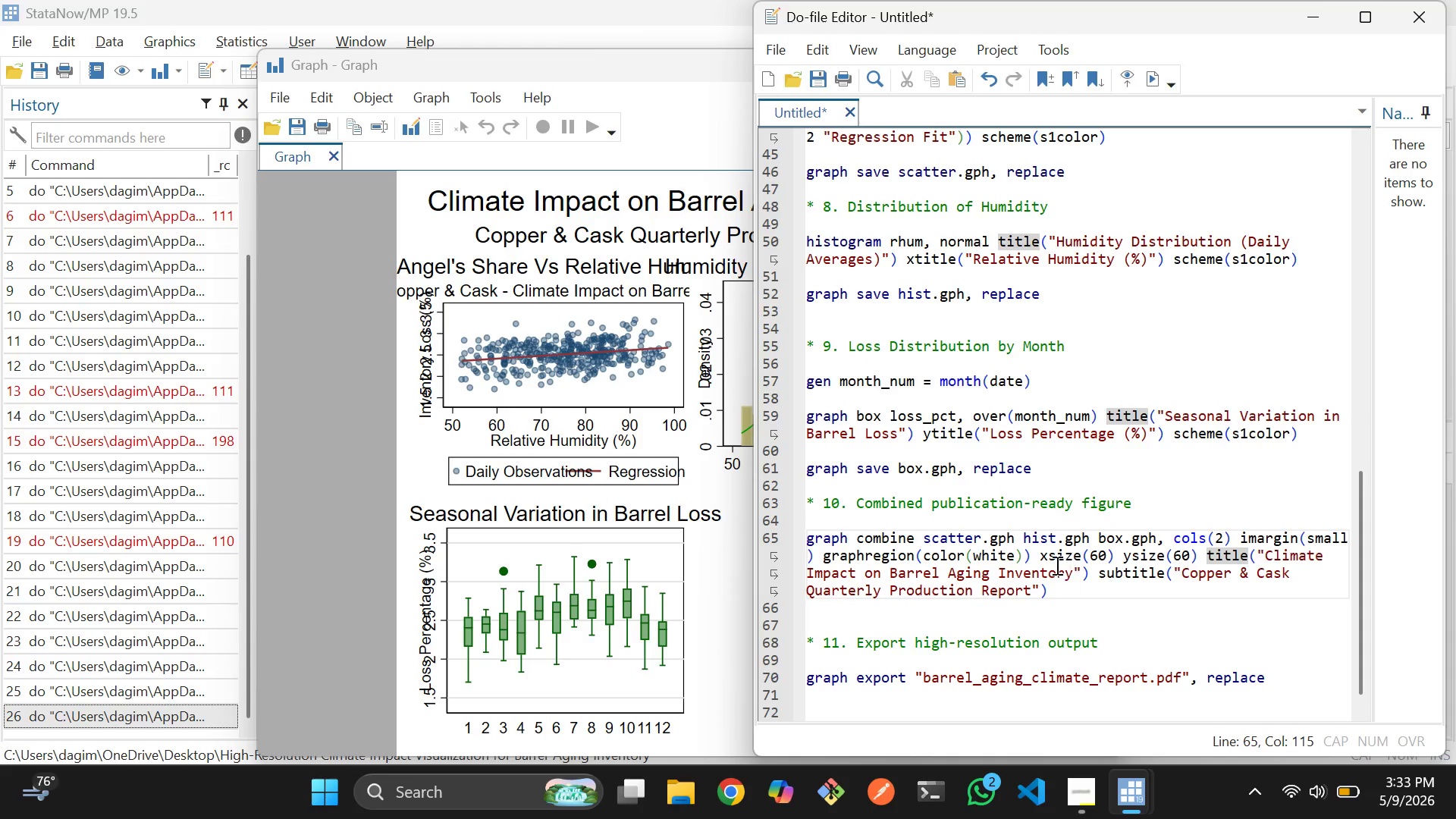 
left_click([1055, 560])
 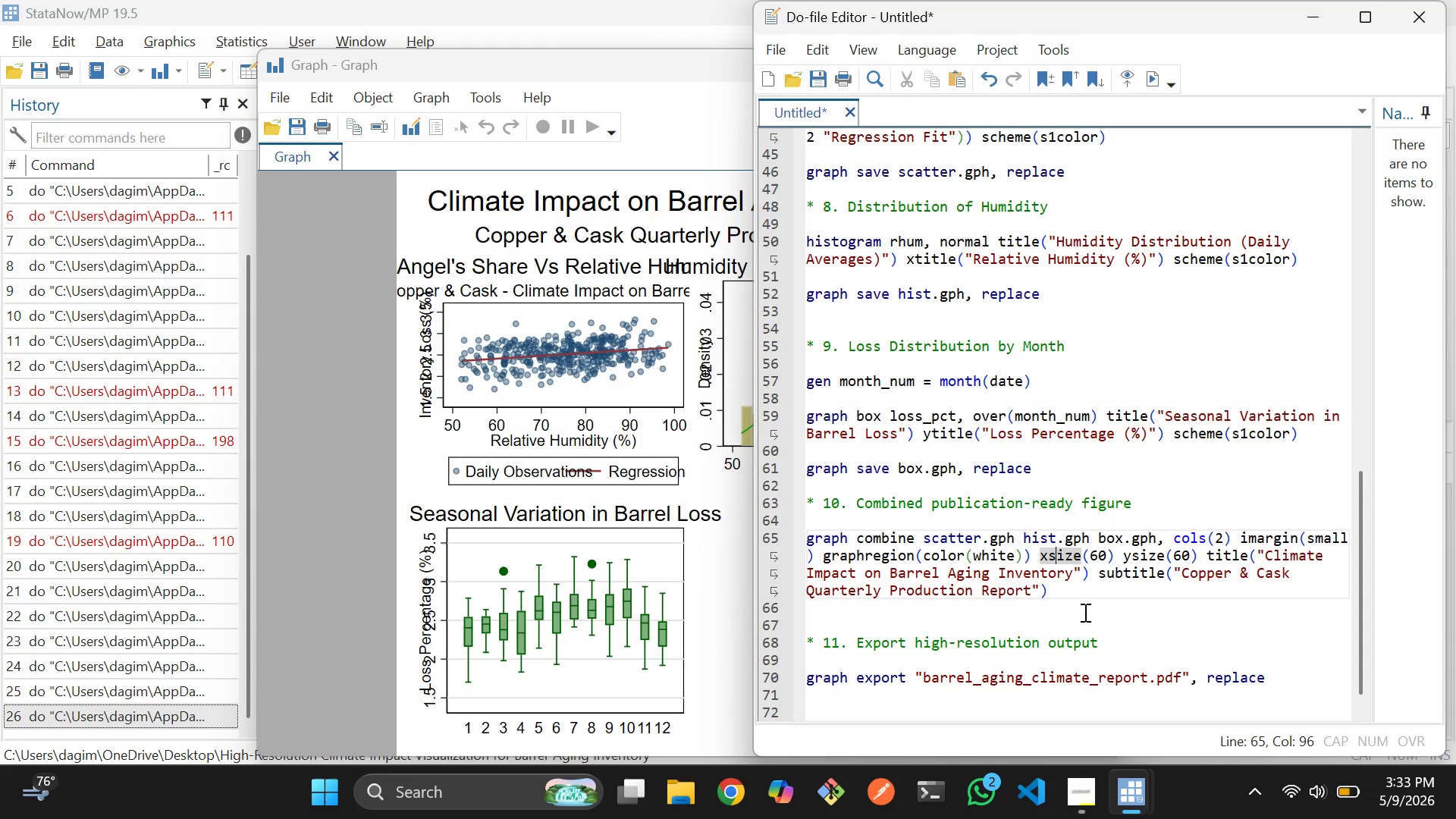 
left_click([1084, 612])
 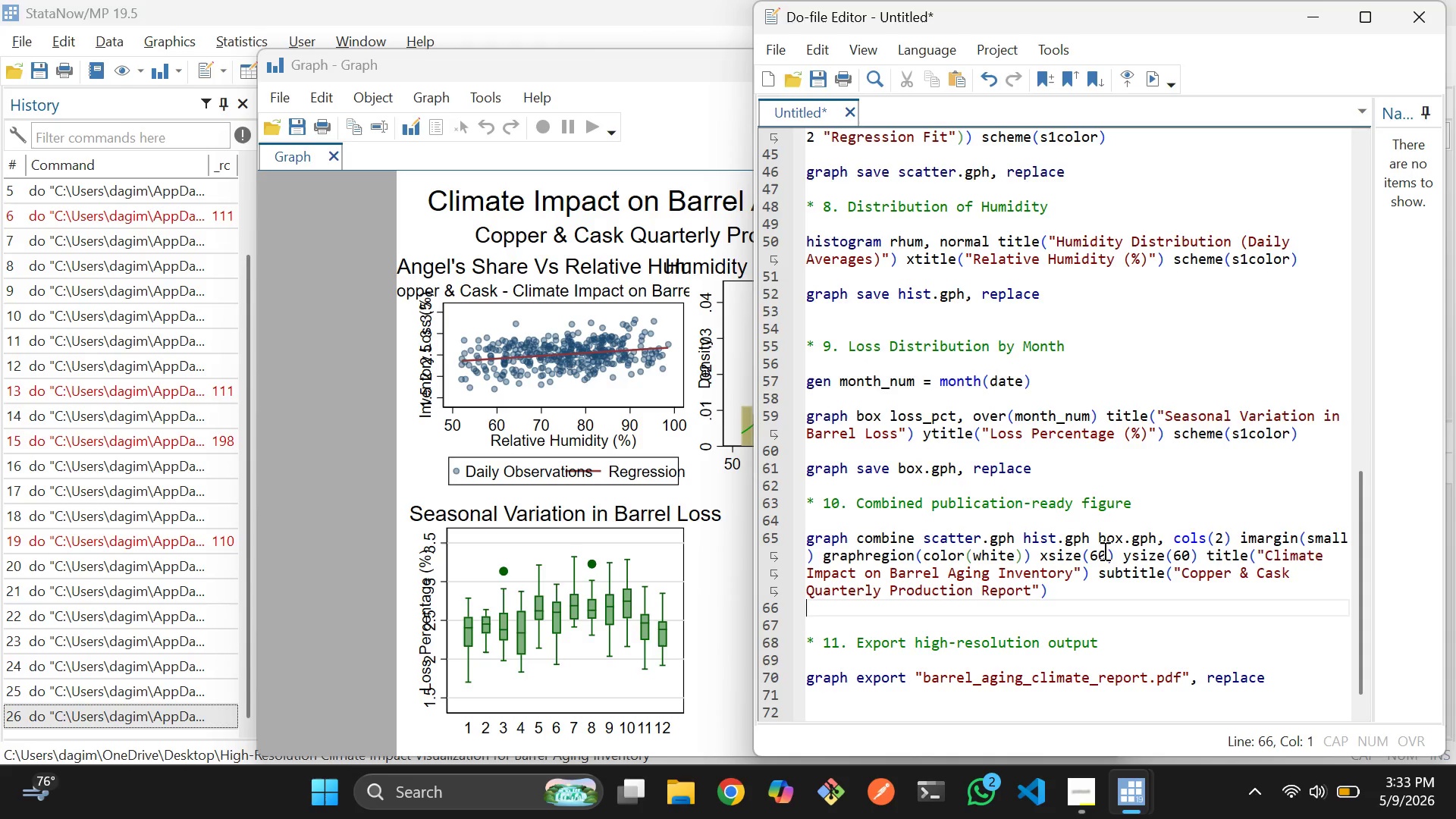 
left_click([1097, 552])
 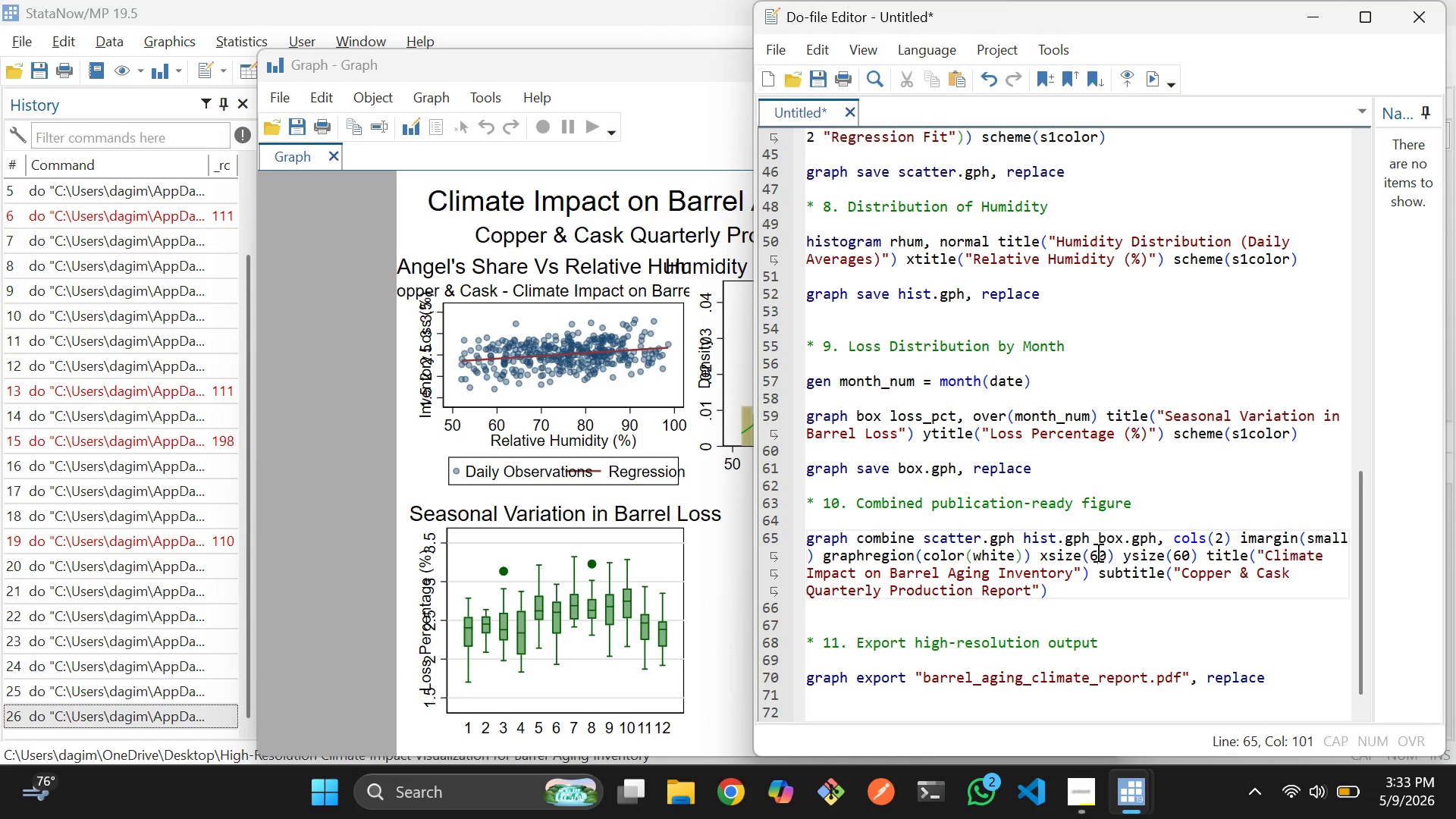 
key(Backspace)
 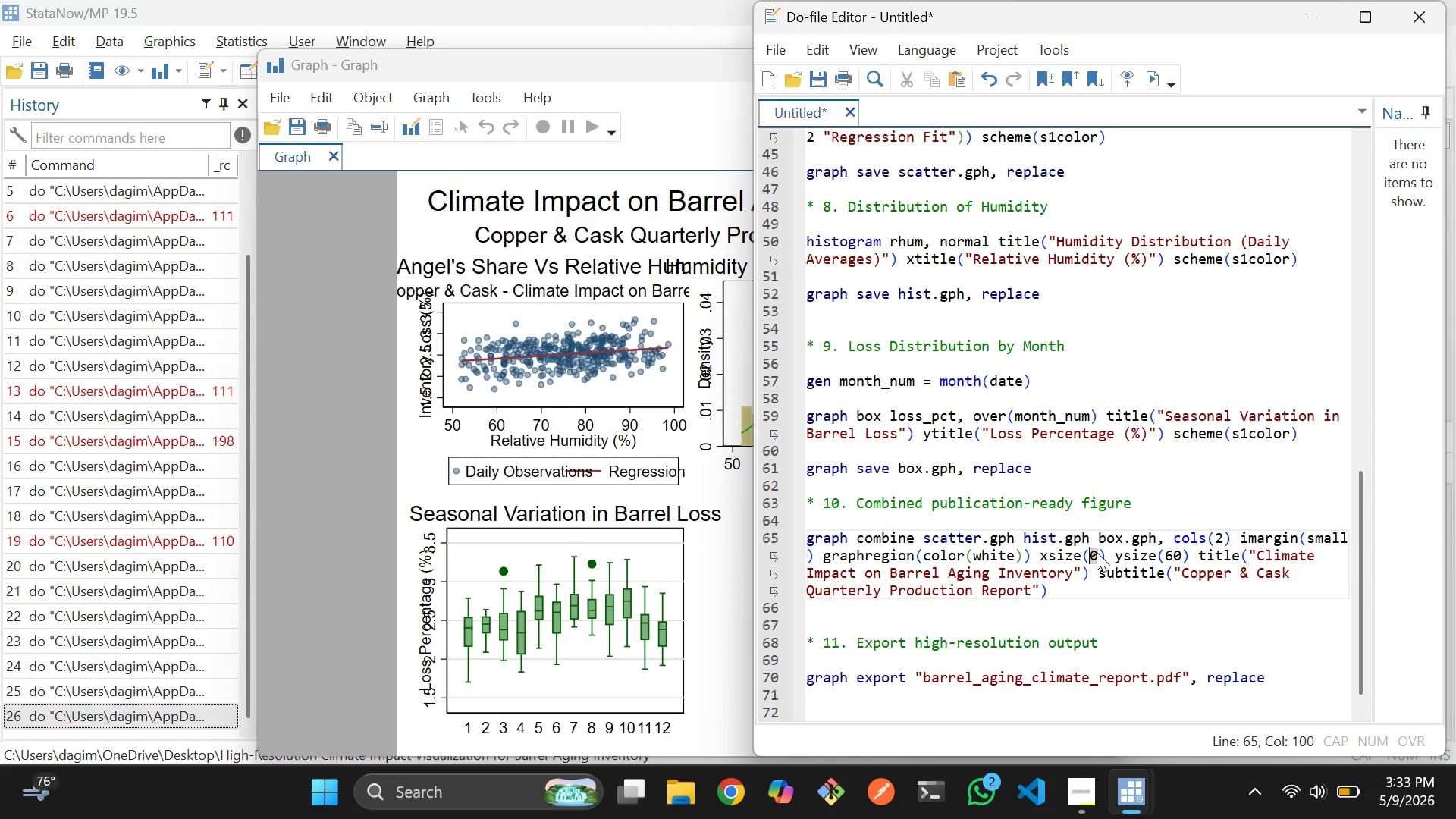 
key(5)
 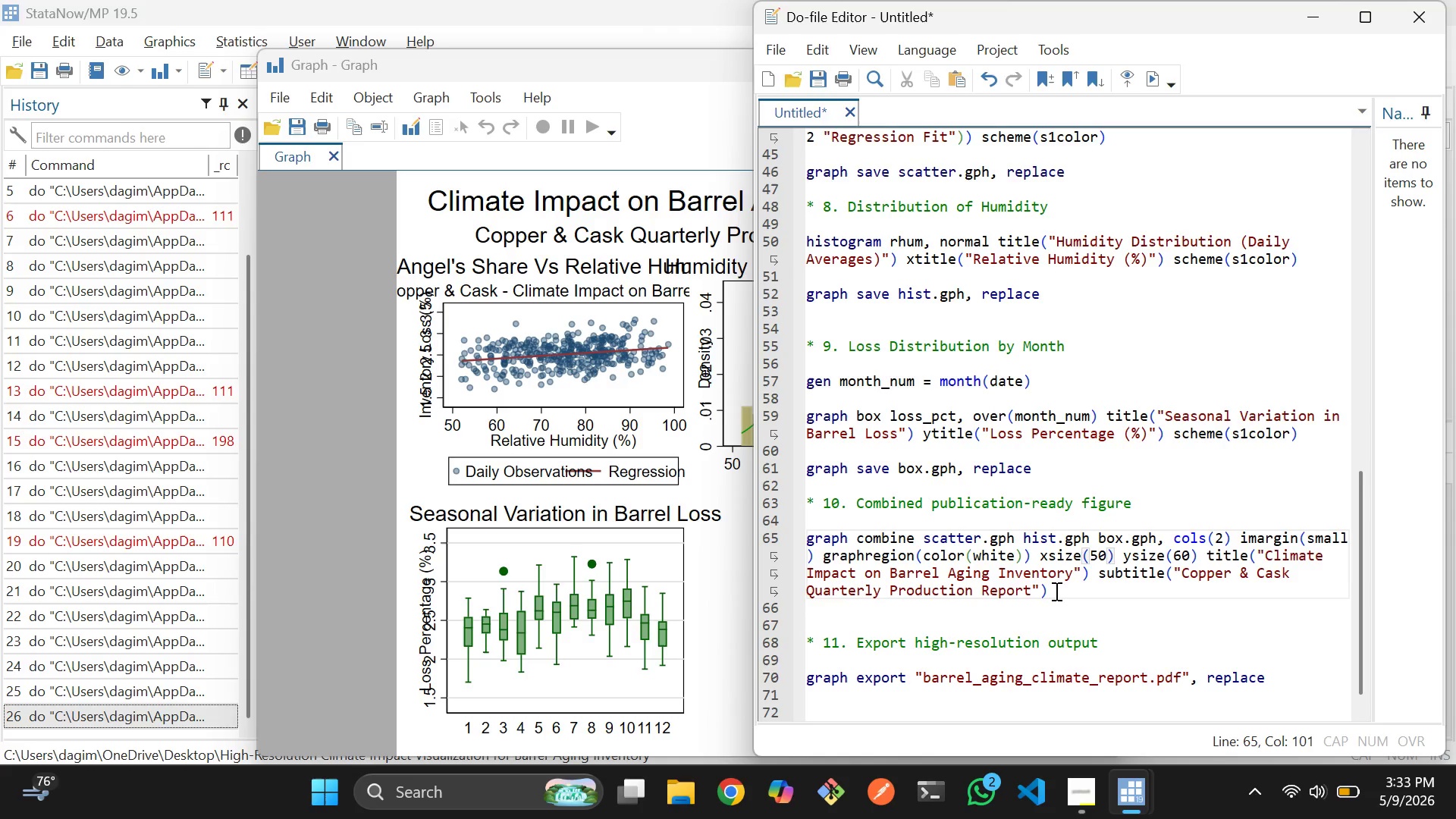 
left_click_drag(start_coordinate=[1055, 592], to_coordinate=[801, 535])
 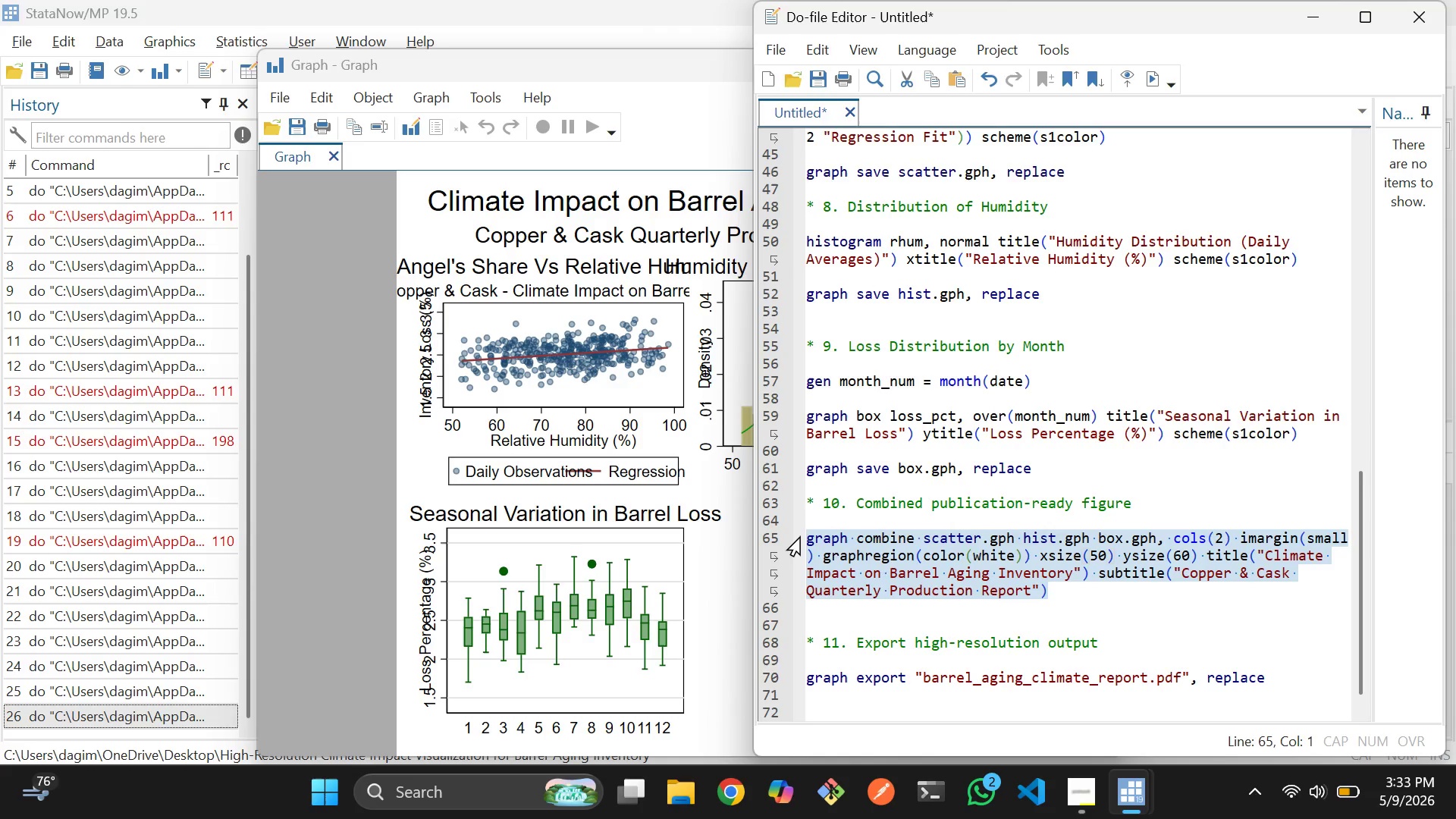 
key(Control+D)
 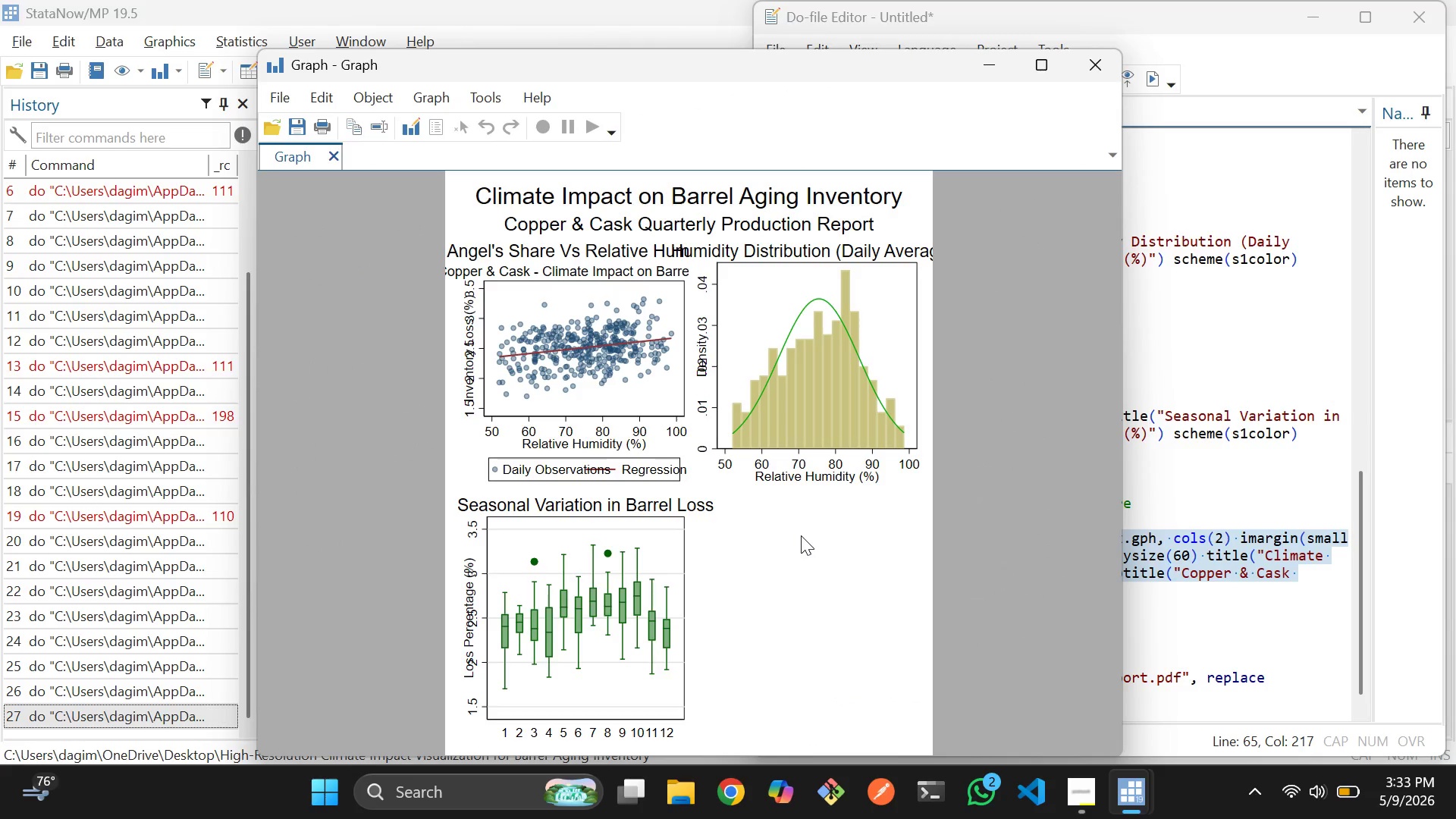 
wait(27.91)
 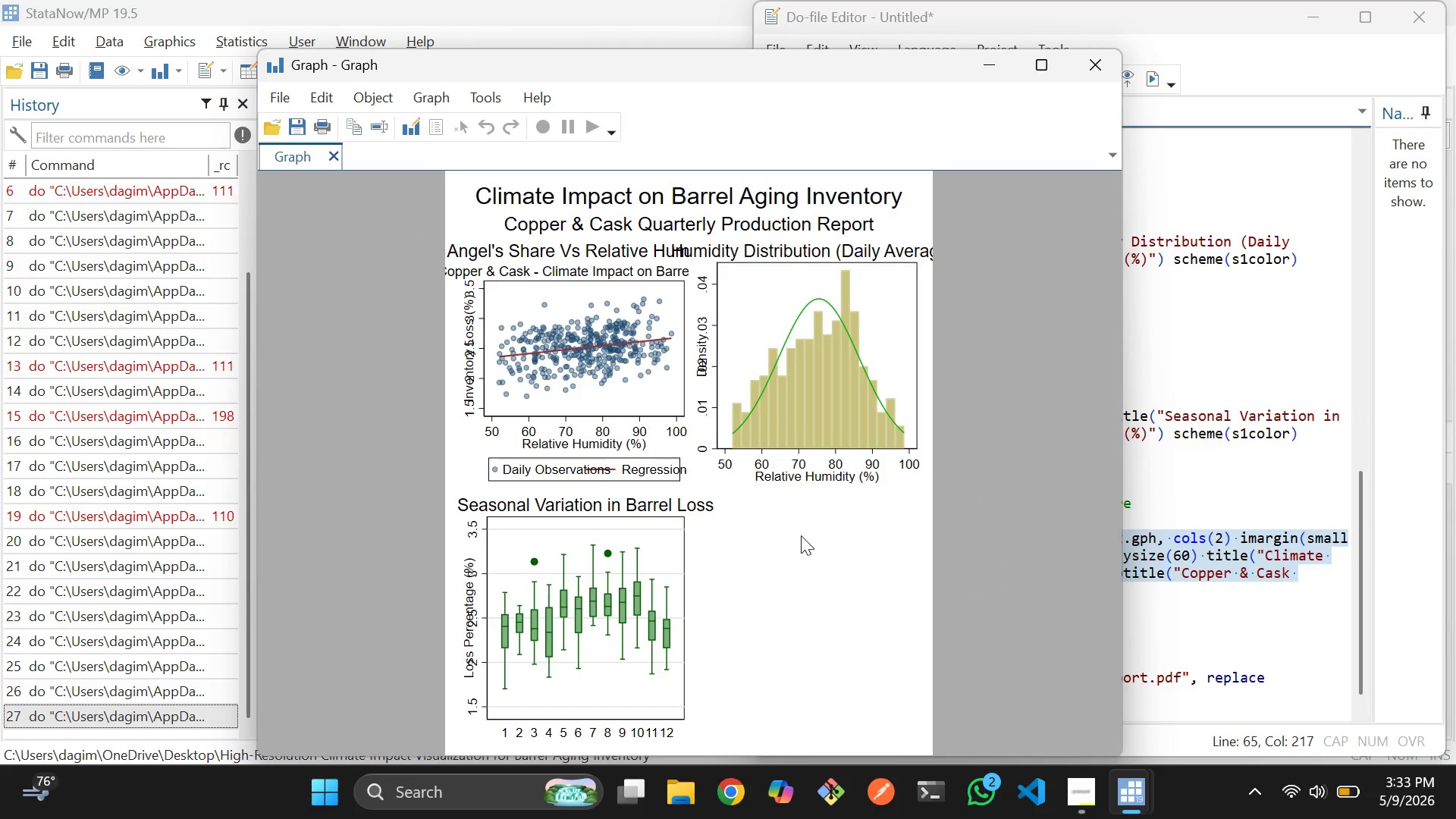 
left_click([1166, 352])
 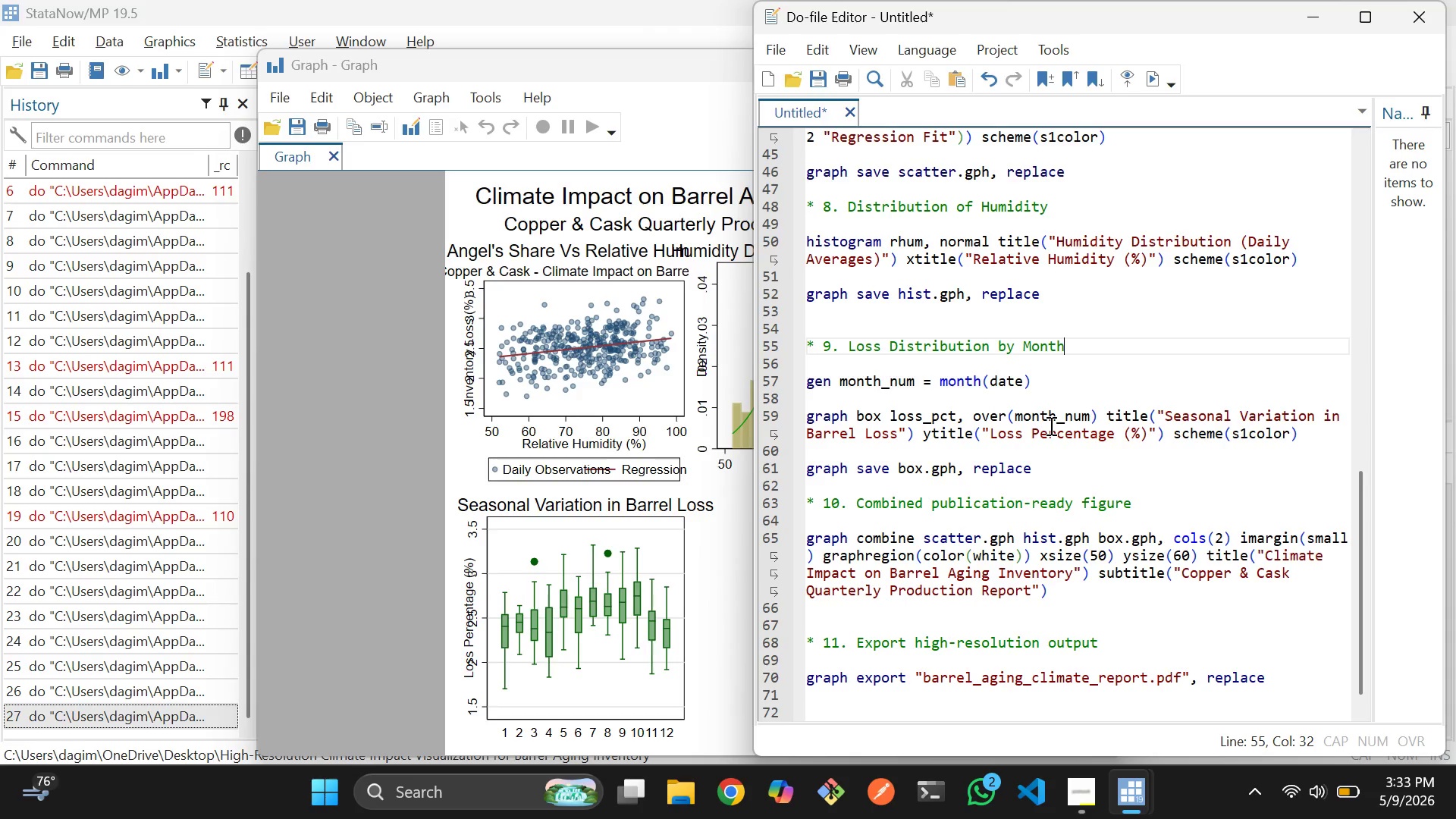 
left_click([1050, 425])
 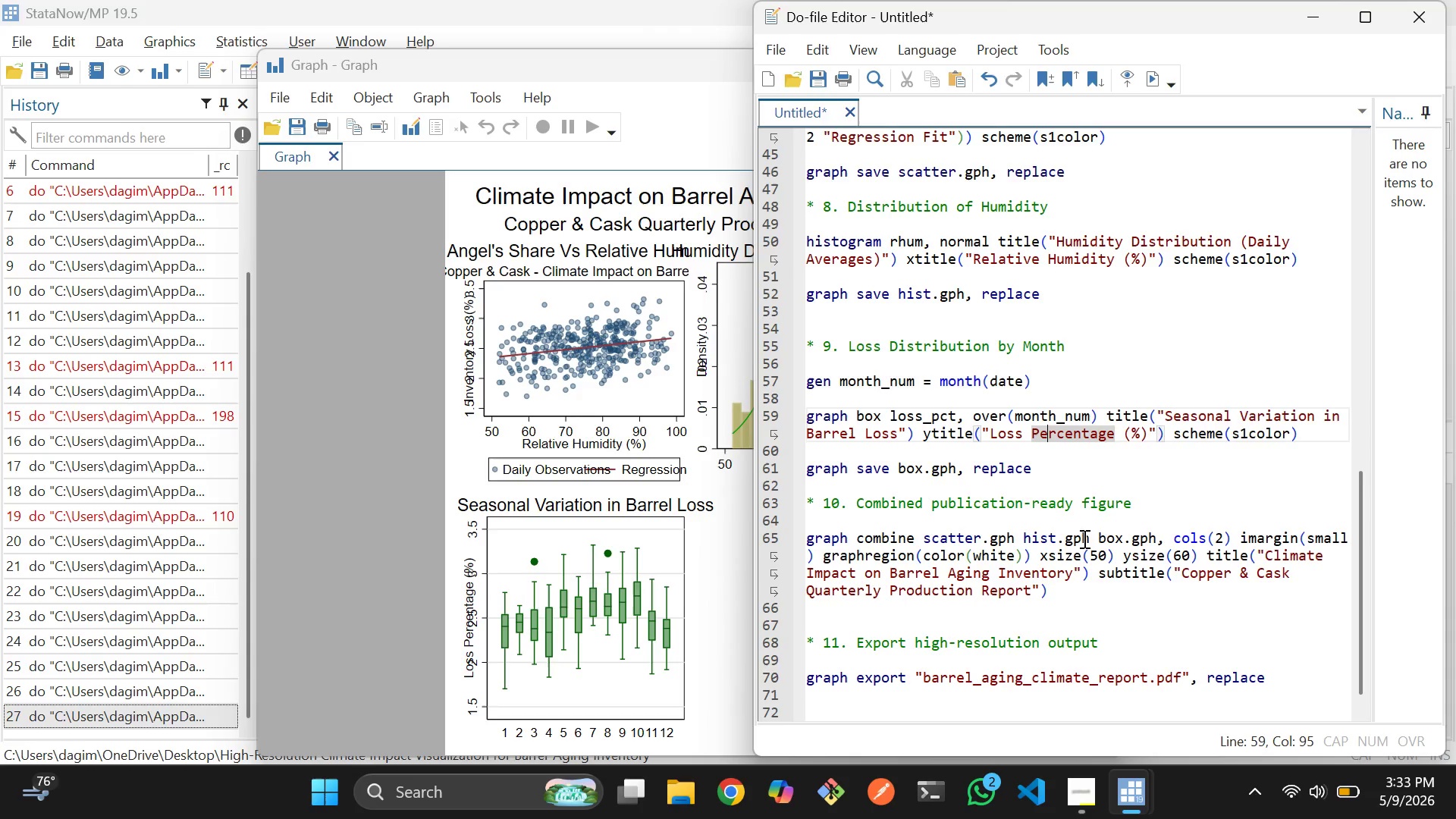 
left_click([1099, 551])
 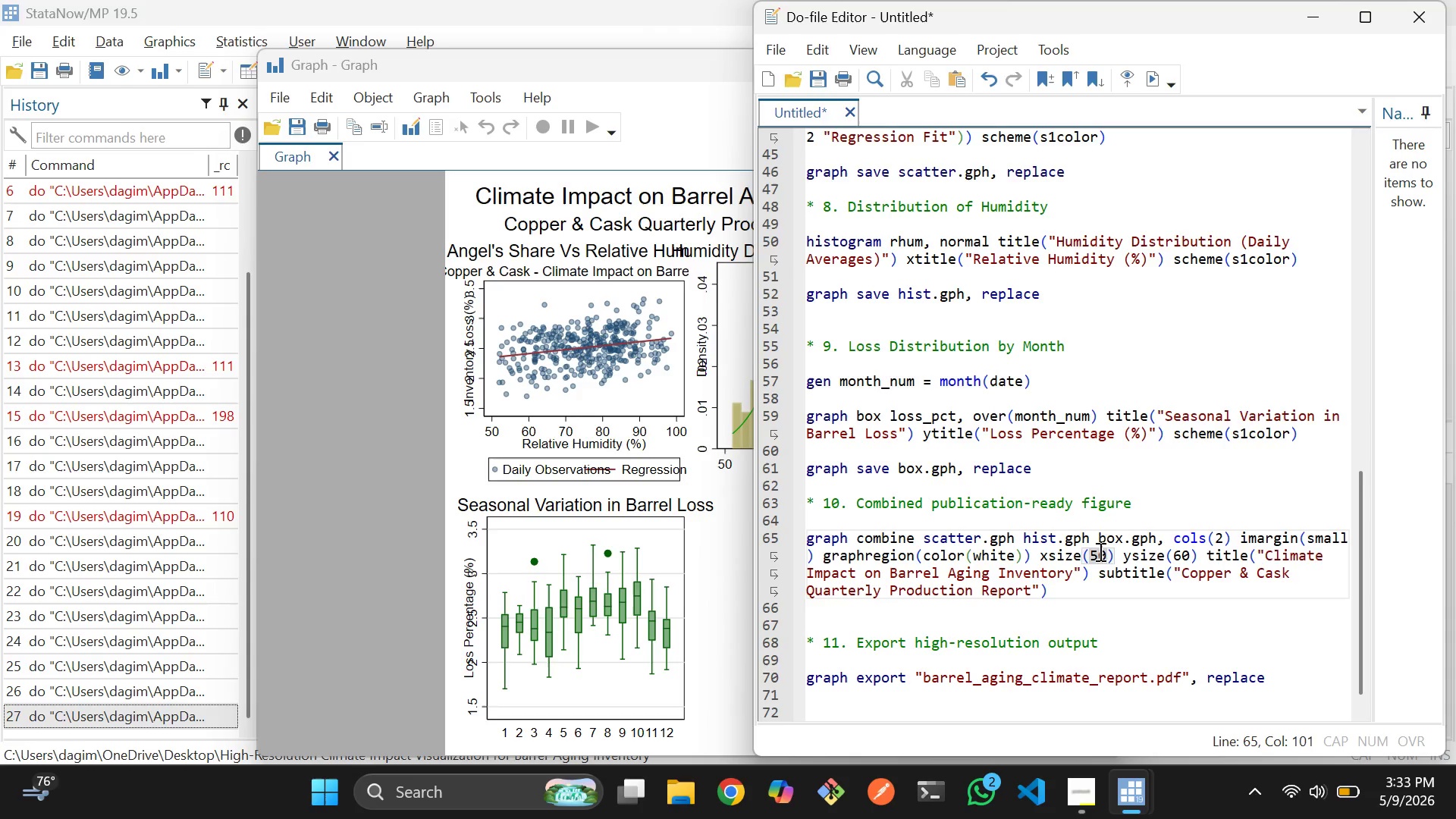 
key(Backspace)
 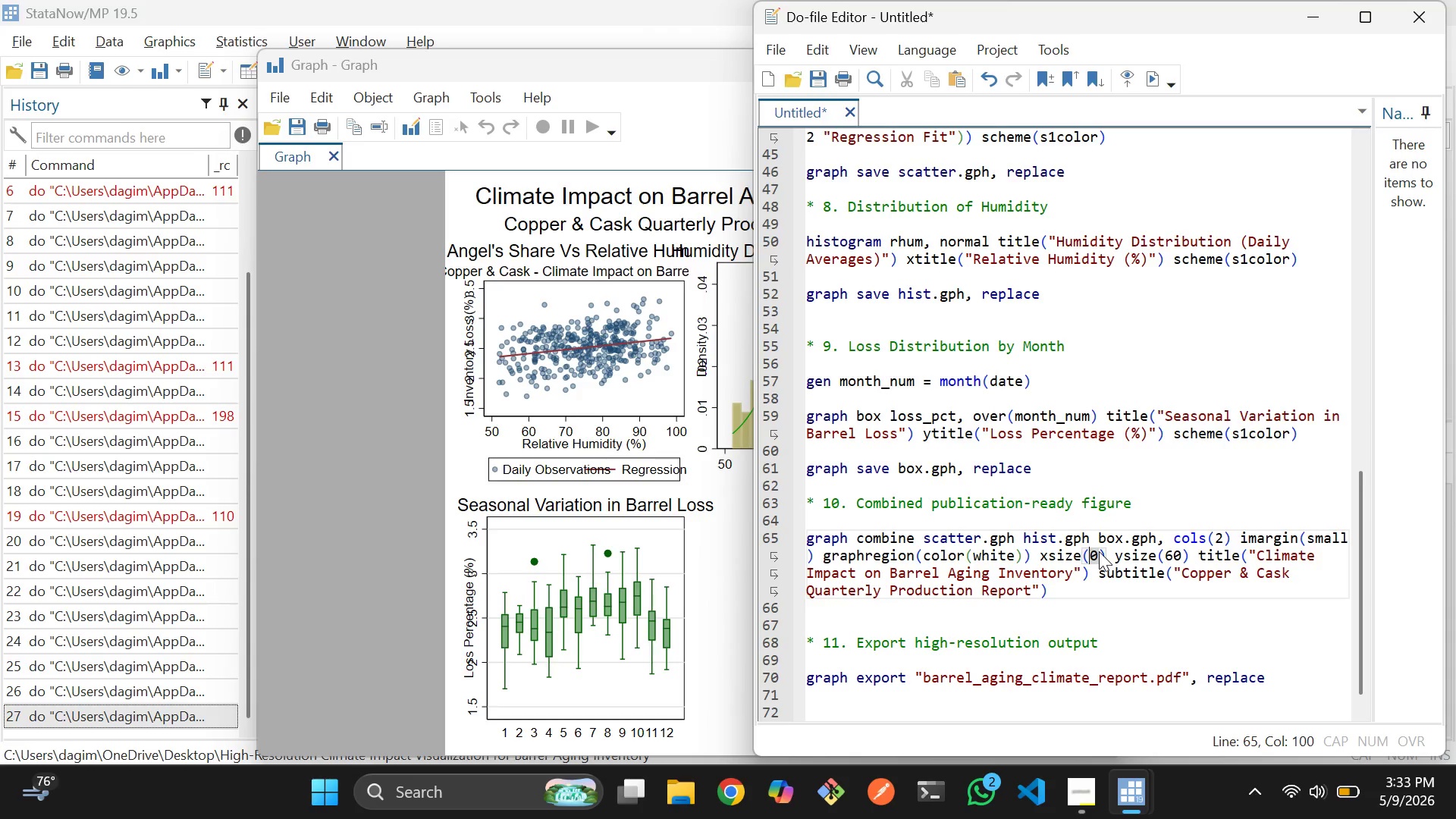 
key(4)
 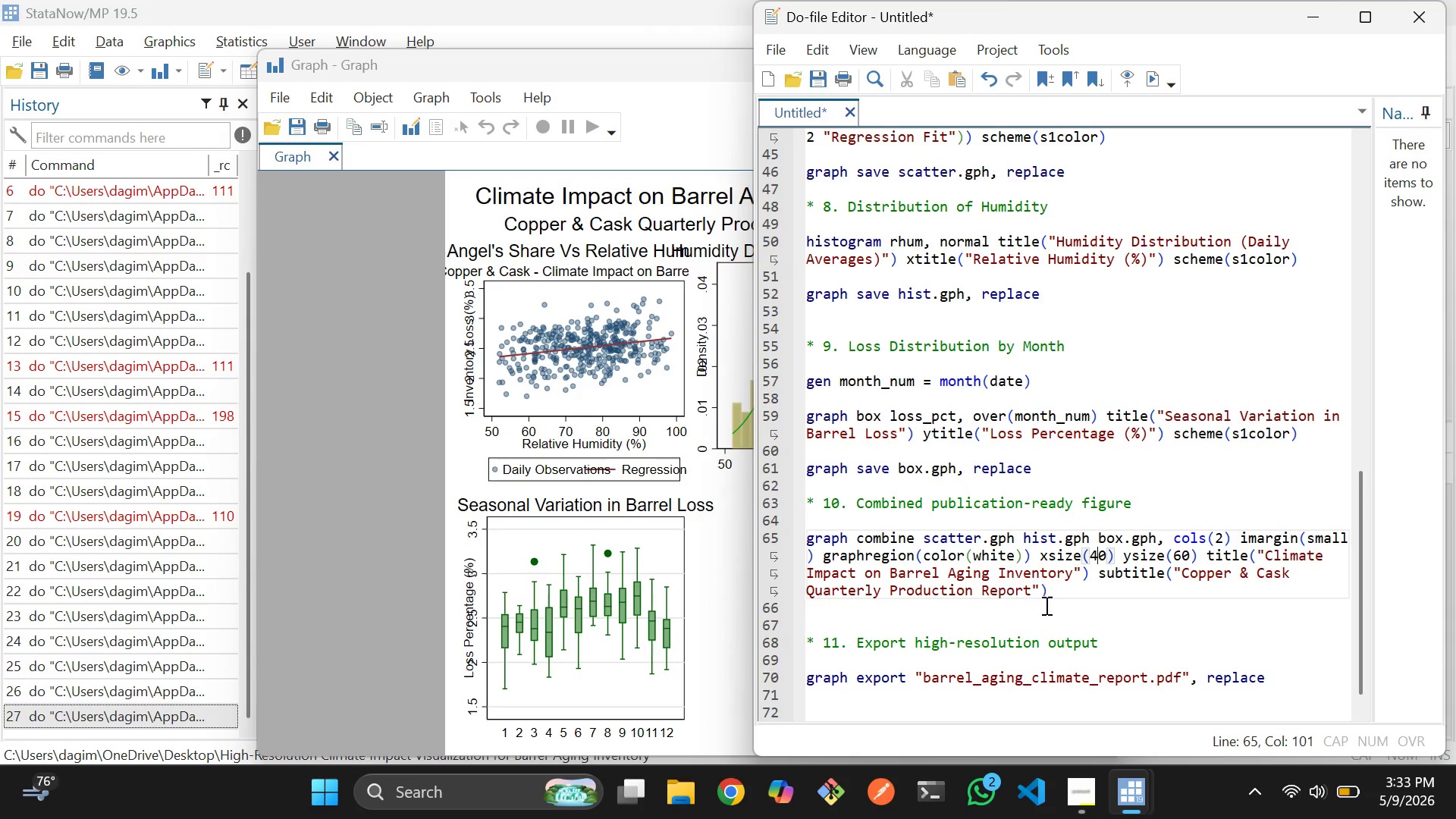 
left_click_drag(start_coordinate=[1057, 604], to_coordinate=[802, 544])
 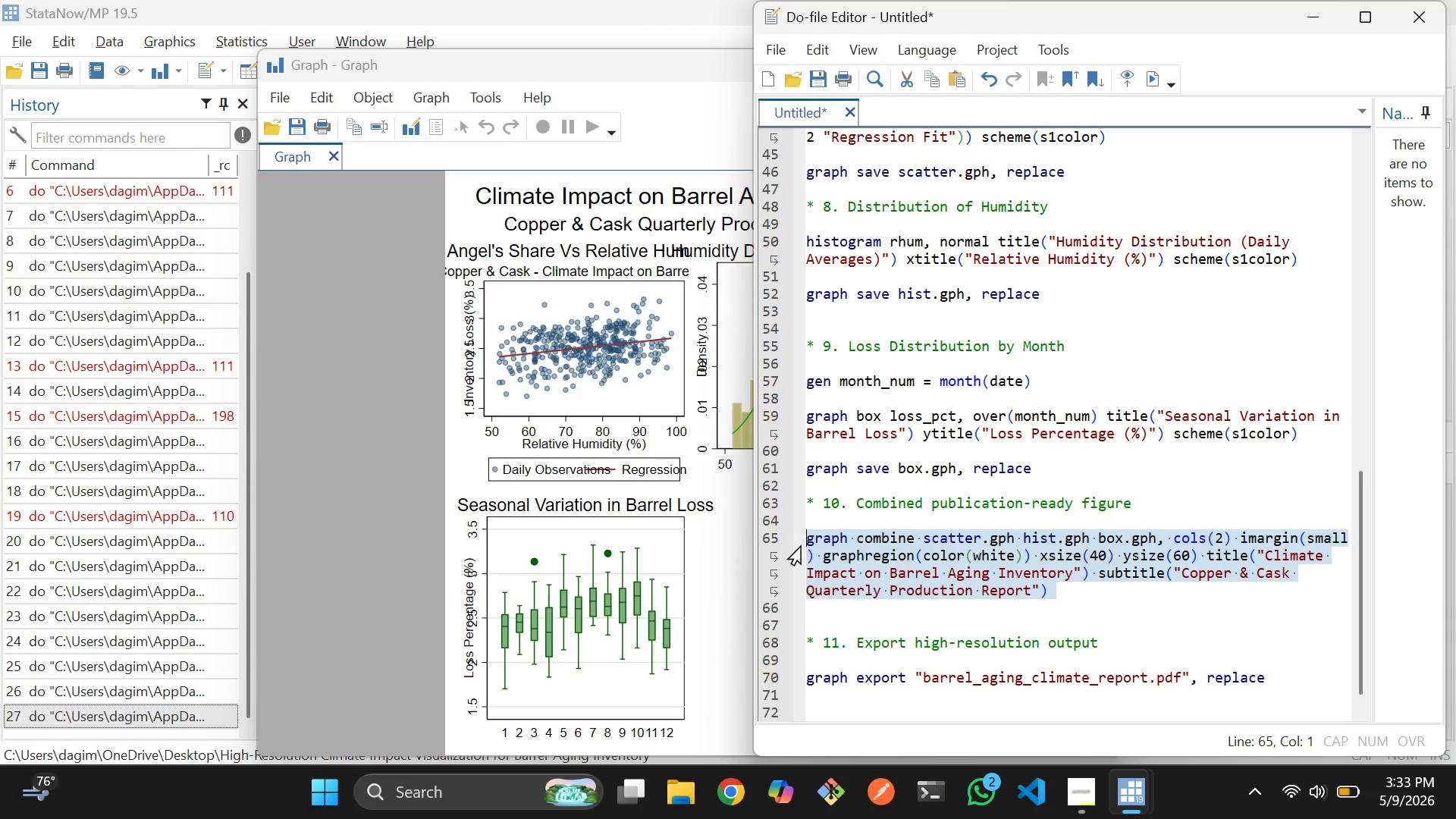 
key(Control+D)
 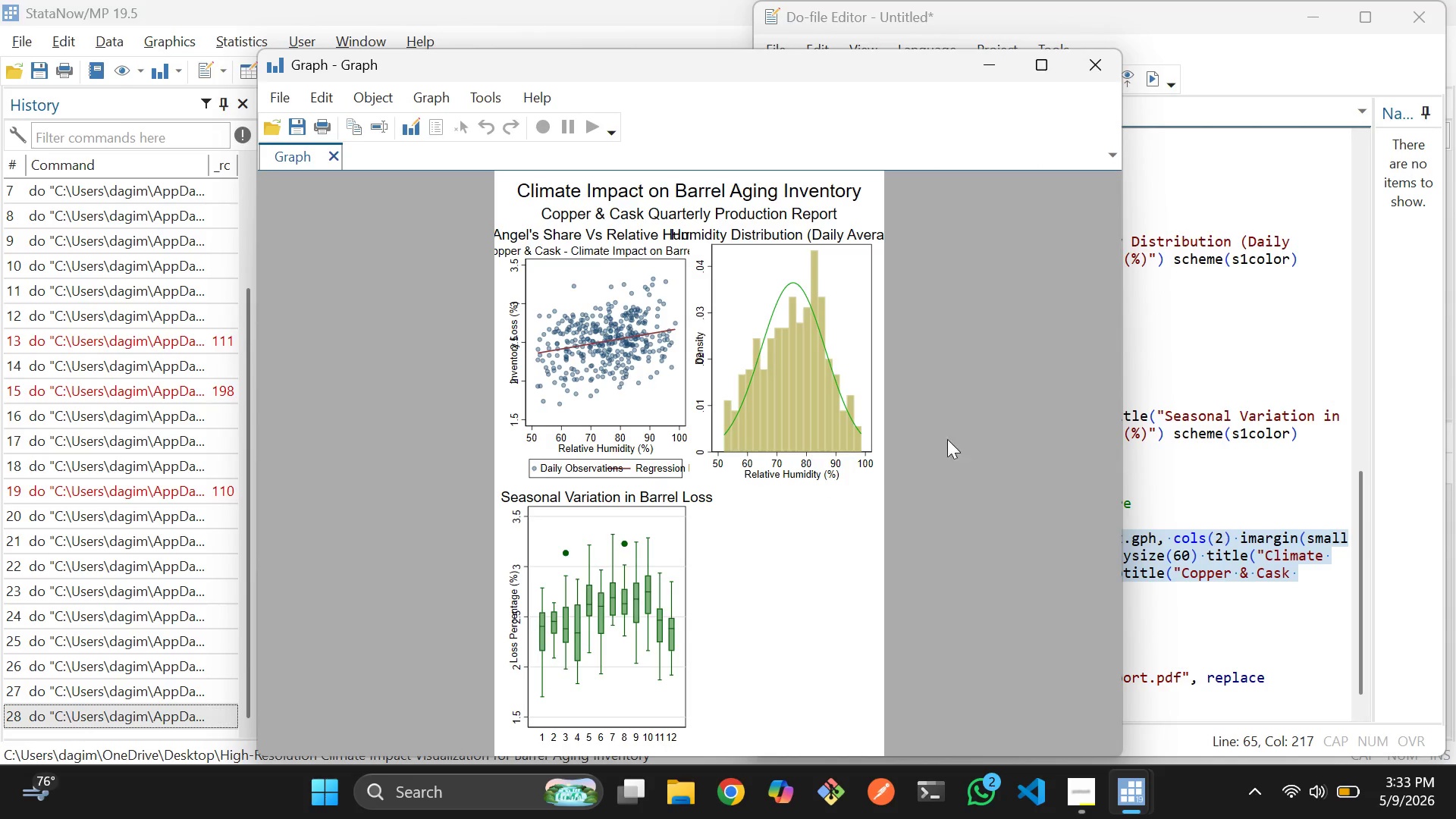 
wait(10.78)
 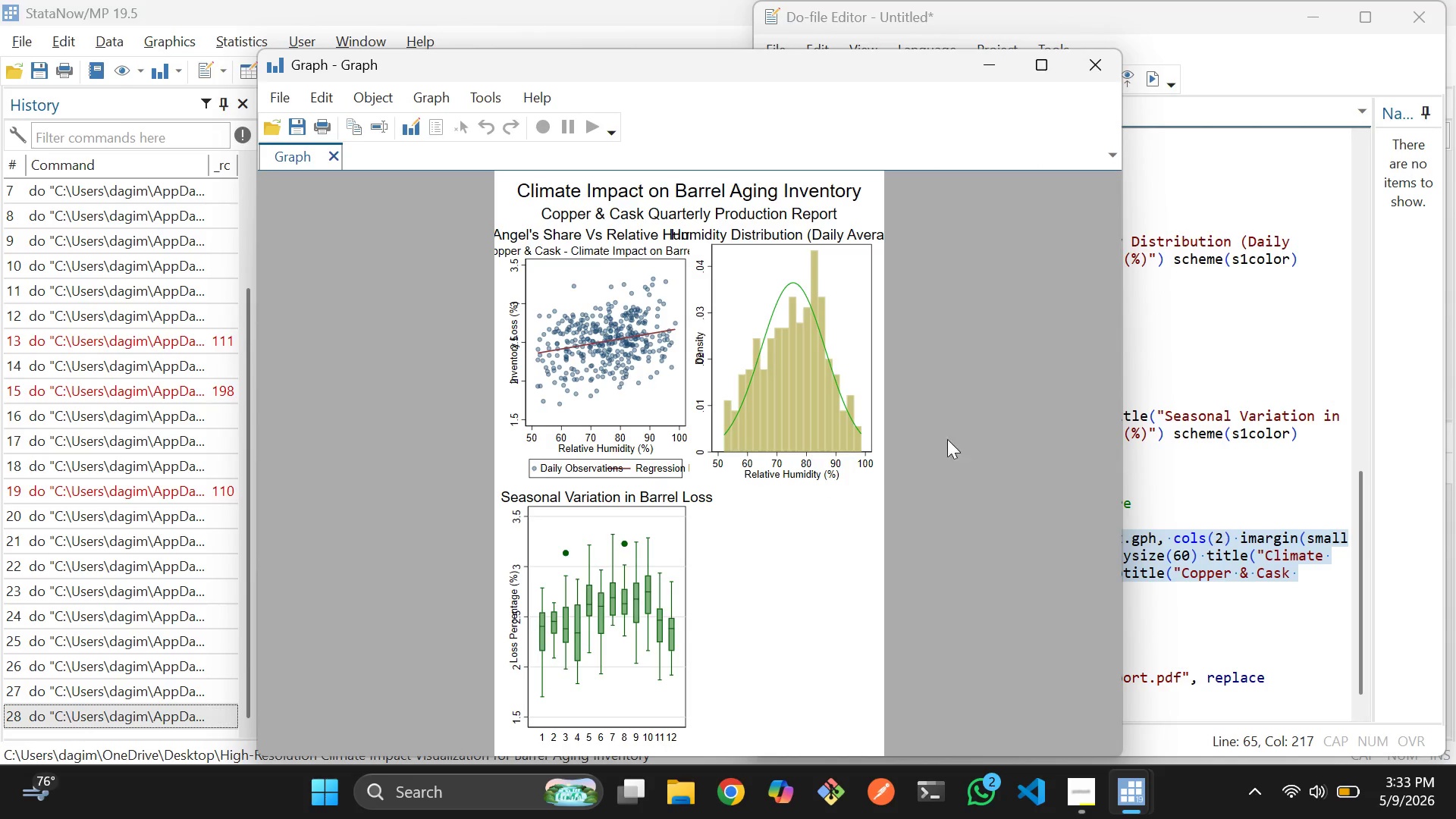 
left_click([1228, 497])
 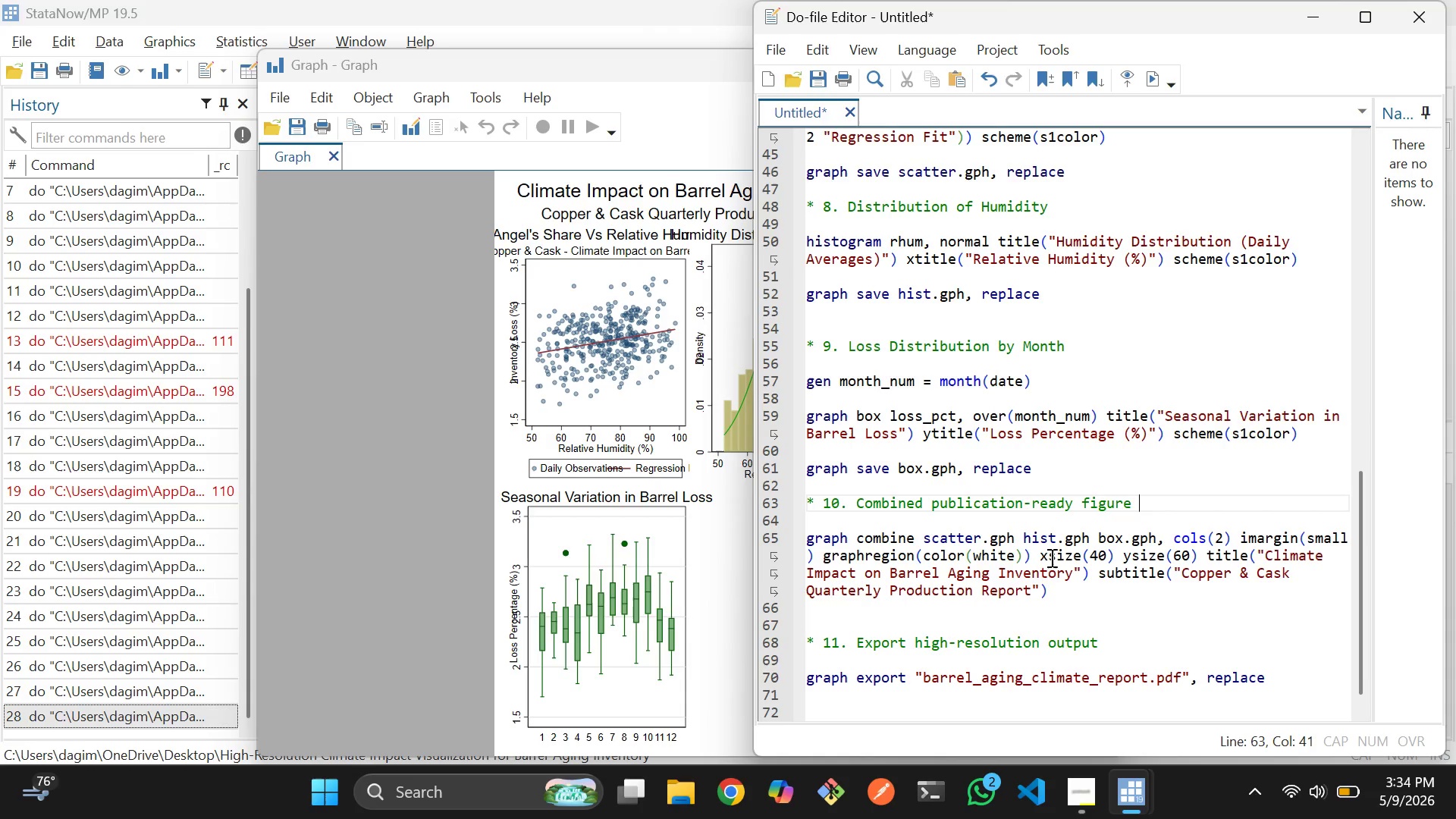 
wait(9.47)
 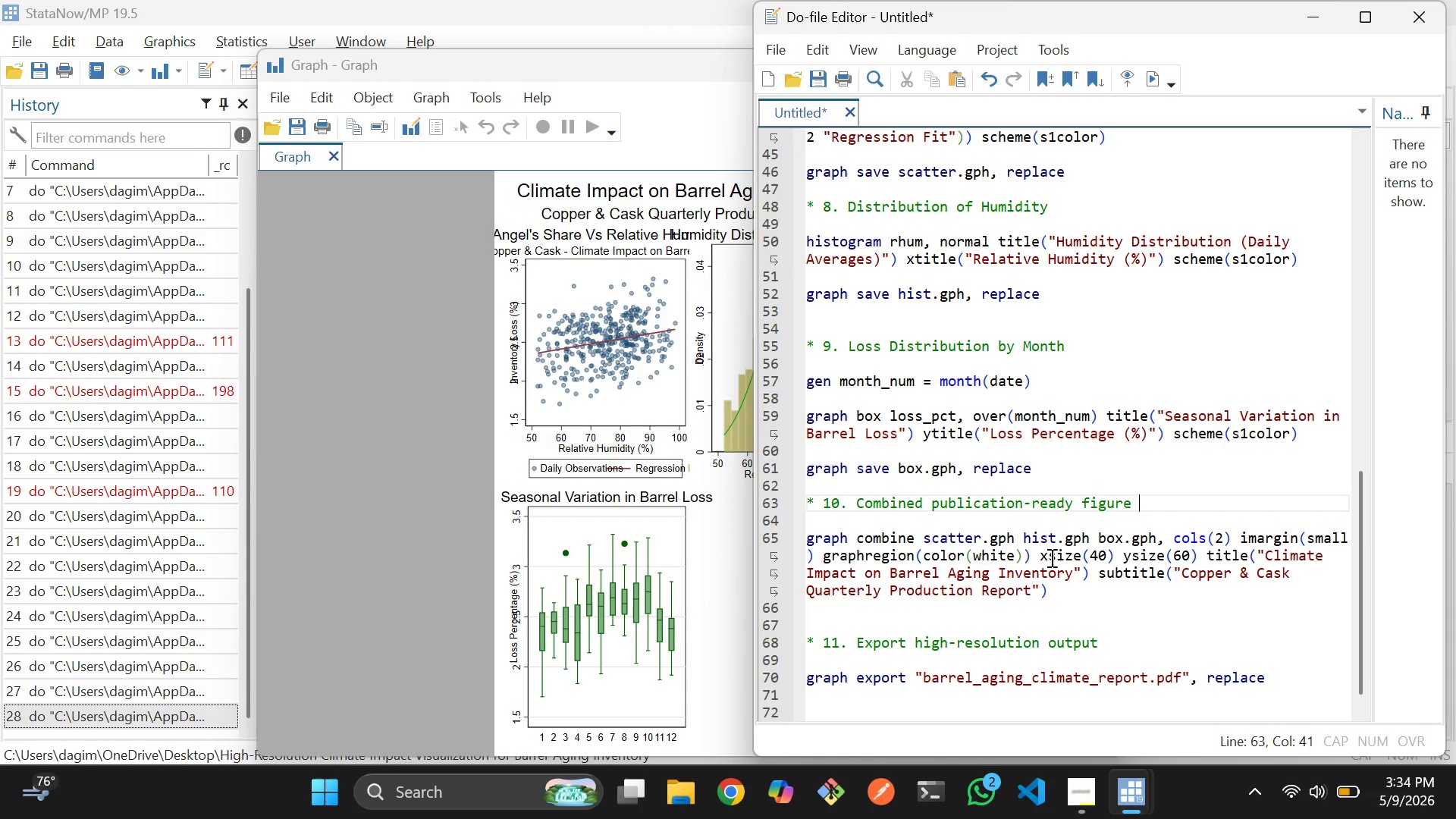 
left_click([677, 562])
 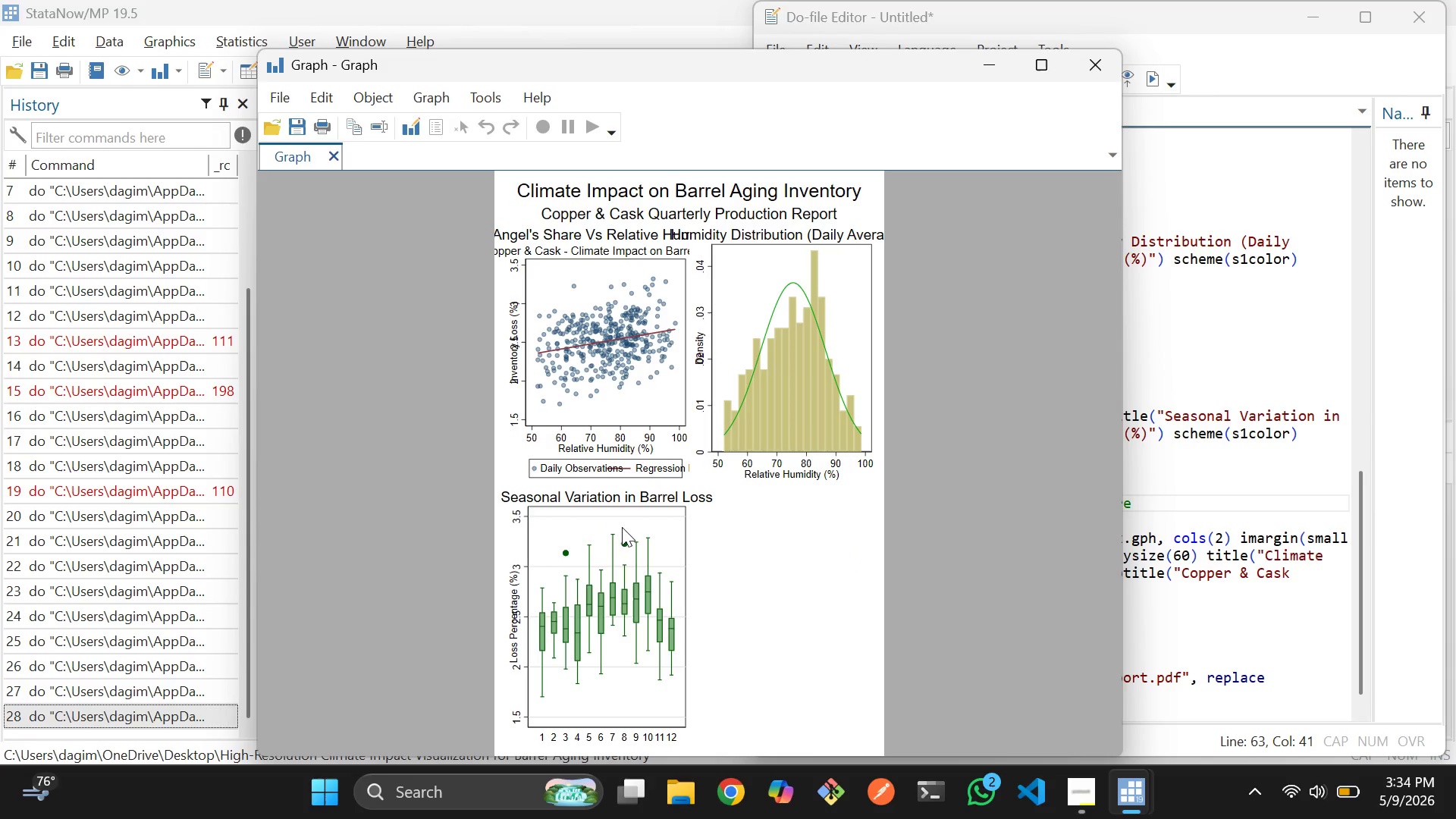 
wait(43.0)
 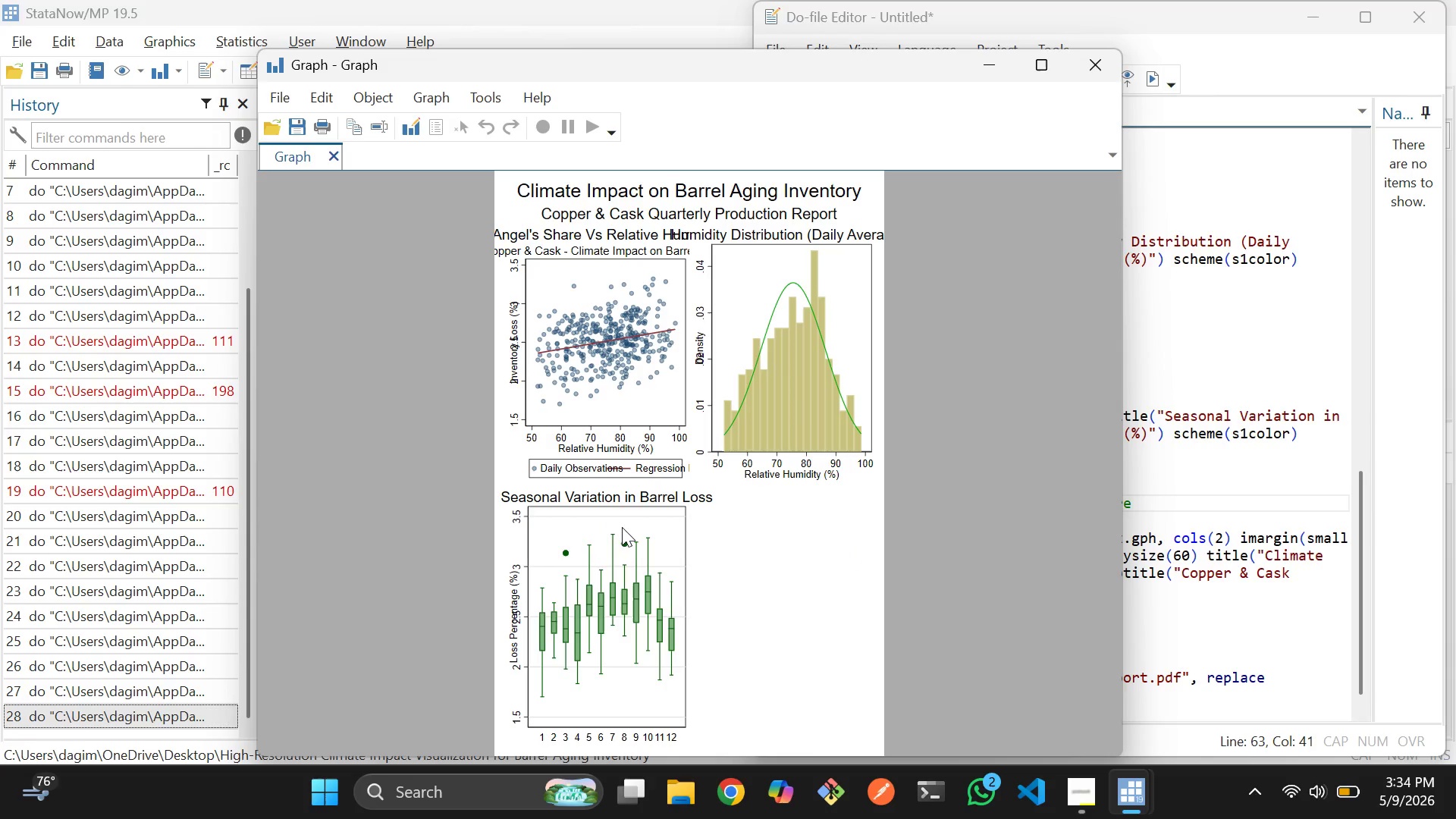 
key(Alt+AltLeft)
 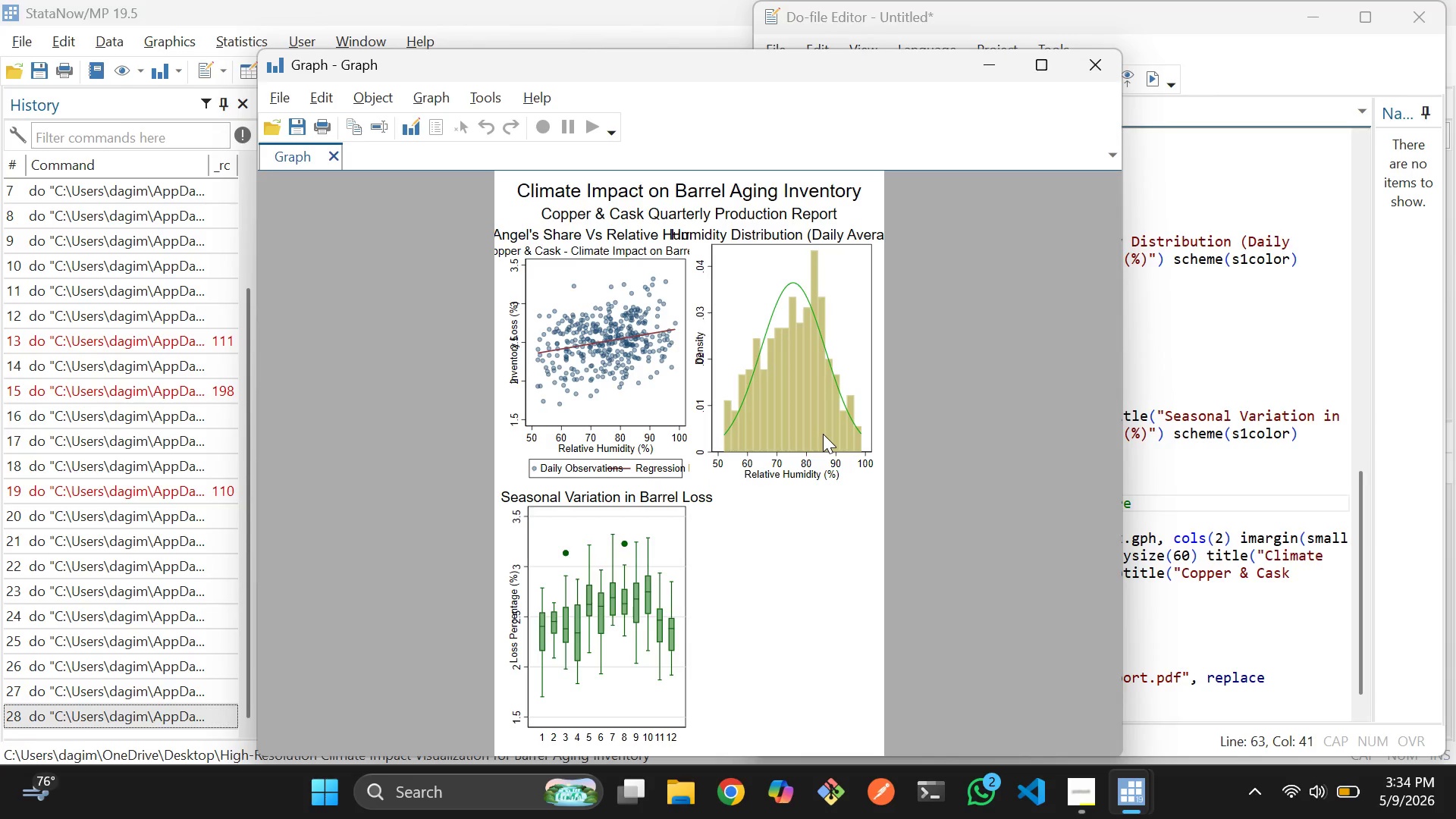 
key(Alt+Tab)
 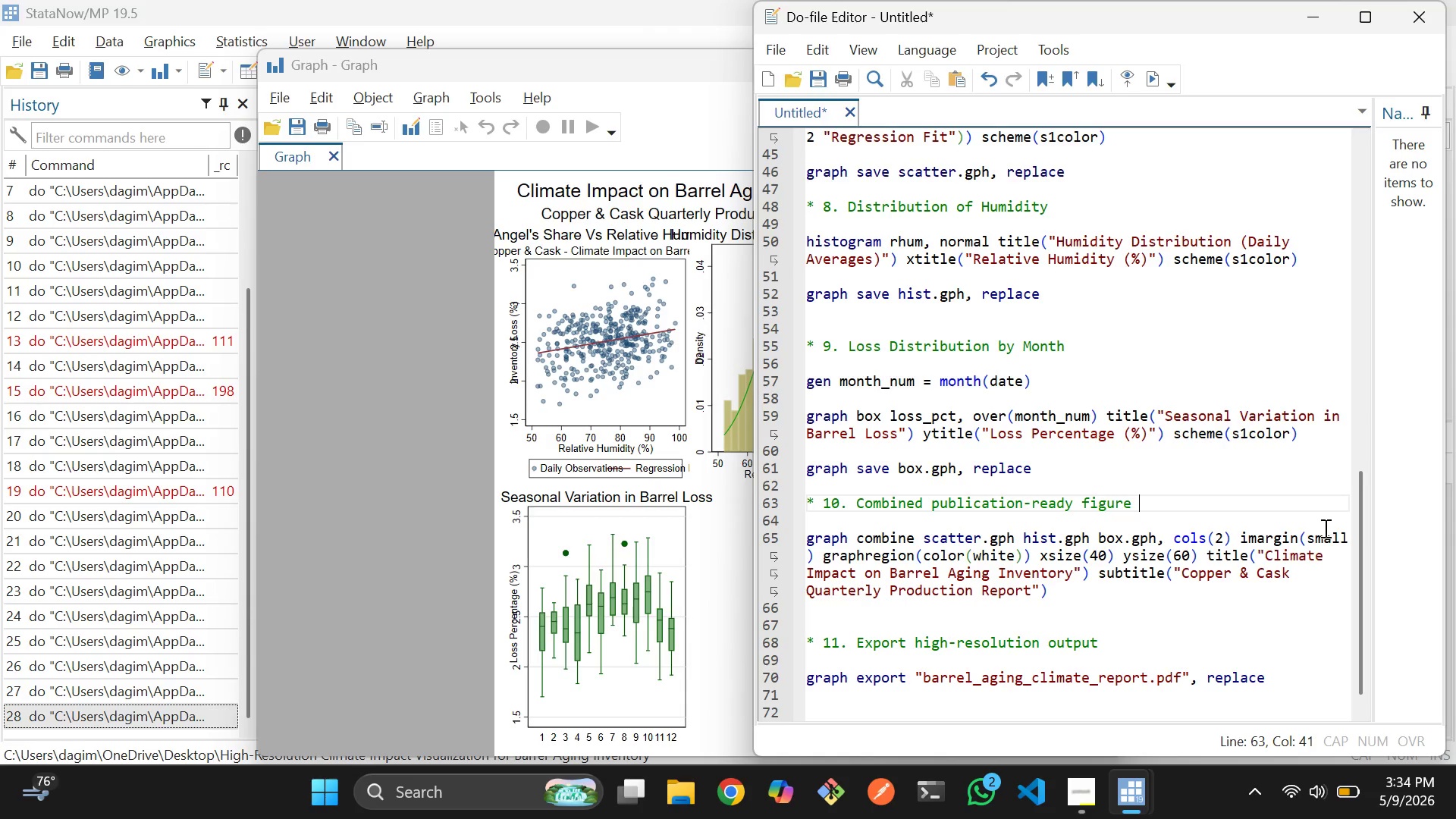 
double_click([1326, 530])
 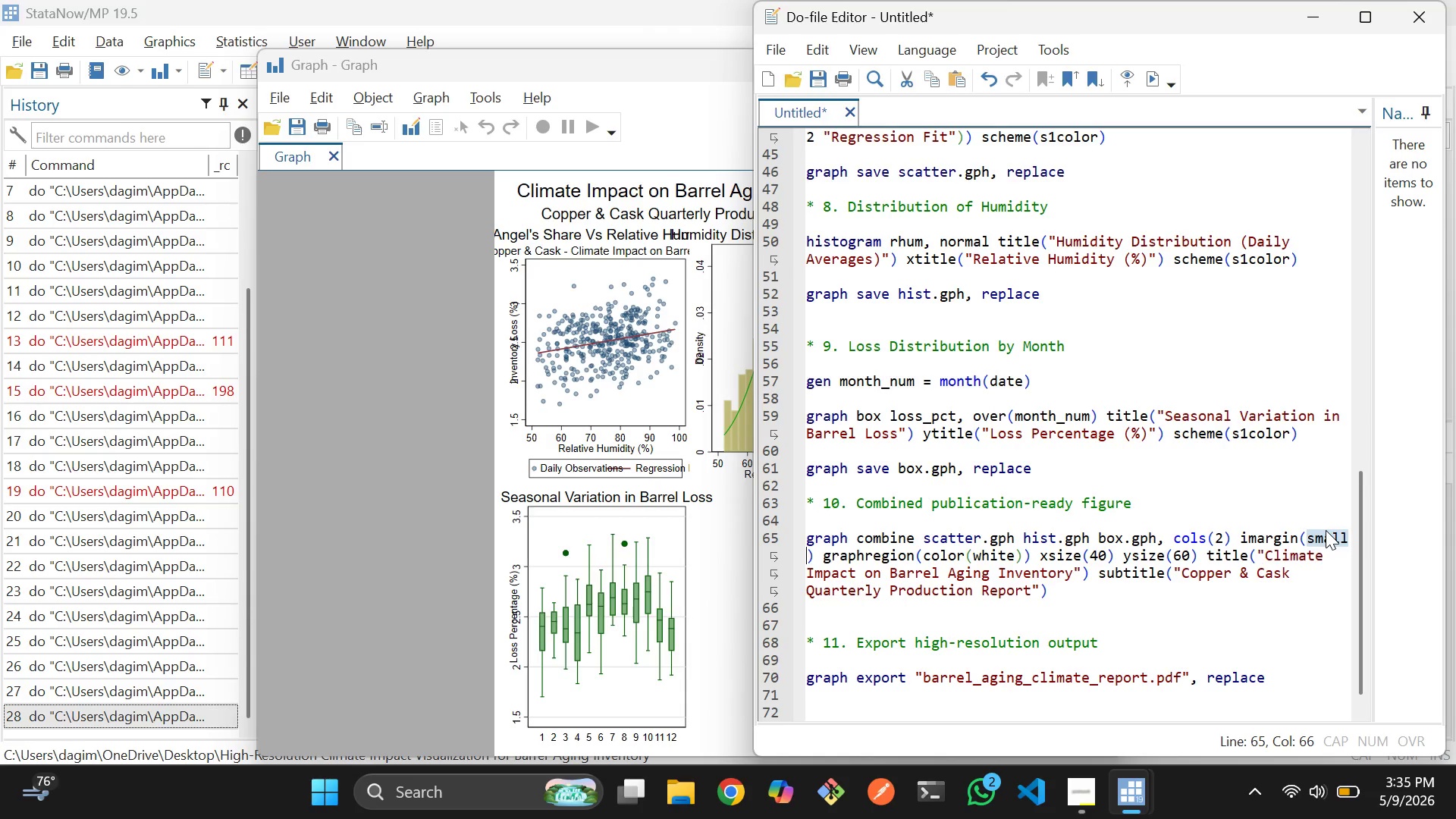 
key(Backspace)
type(tiny)
 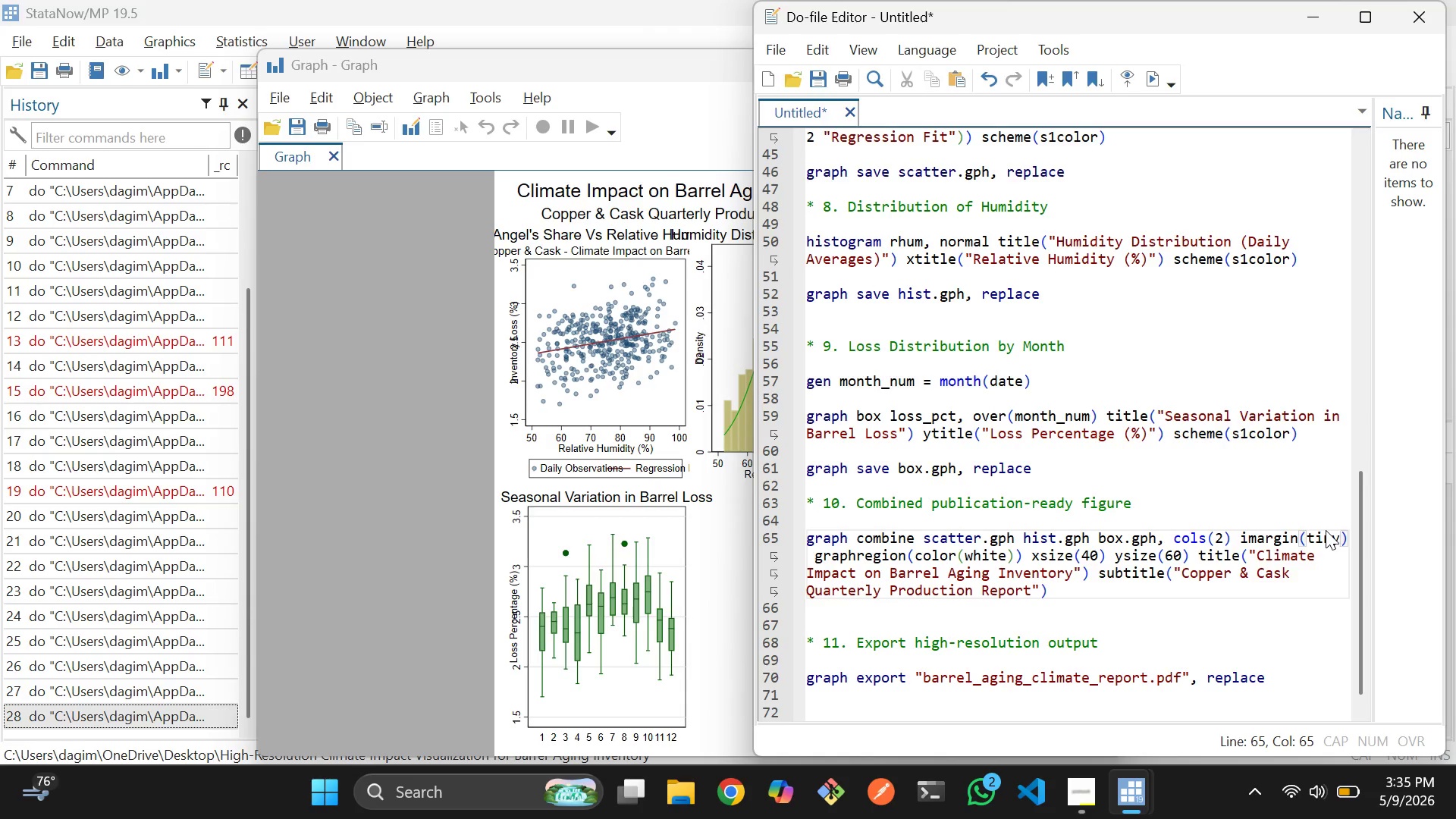 
wait(7.78)
 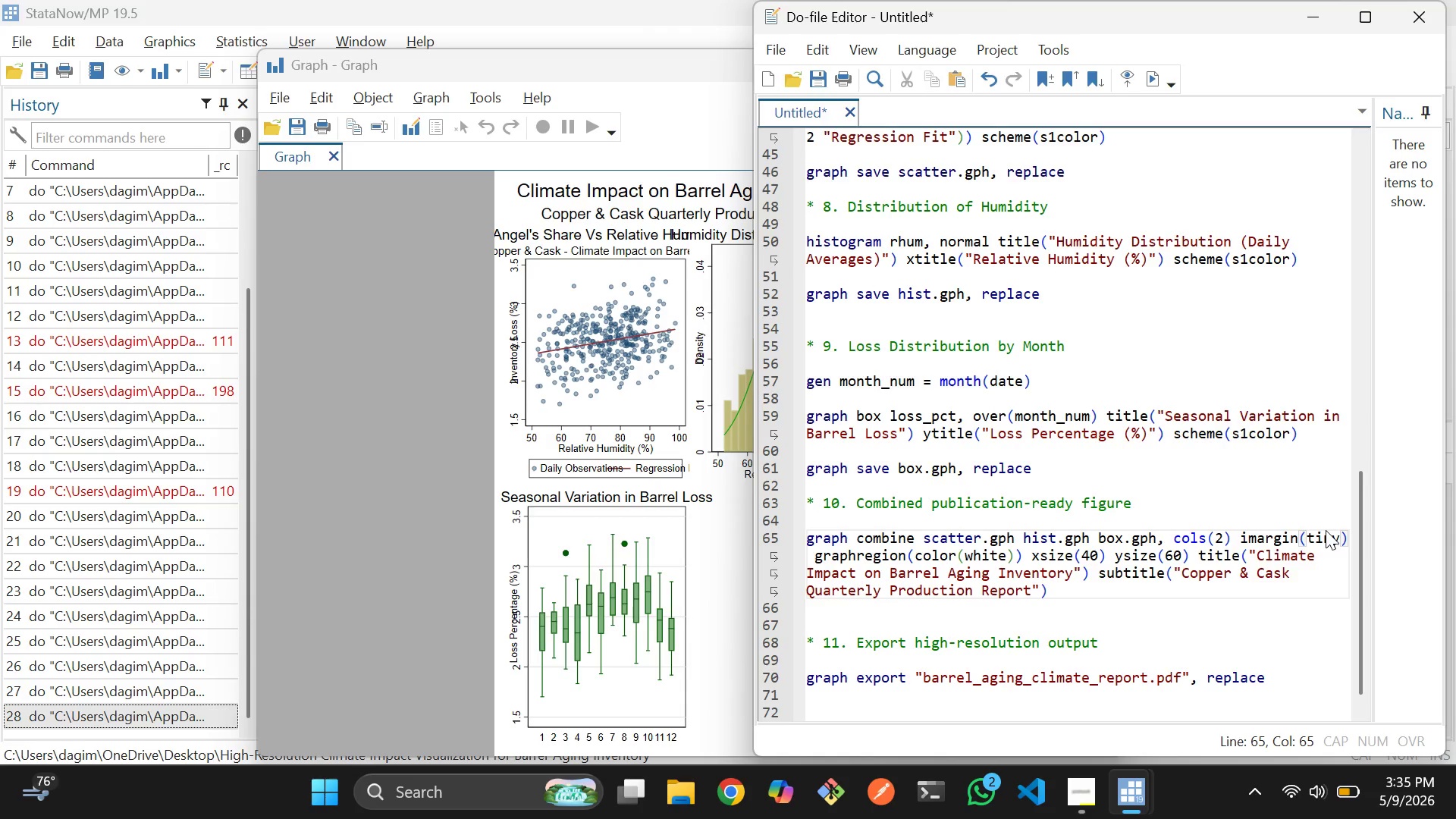 
left_click_drag(start_coordinate=[1088, 600], to_coordinate=[804, 545])
 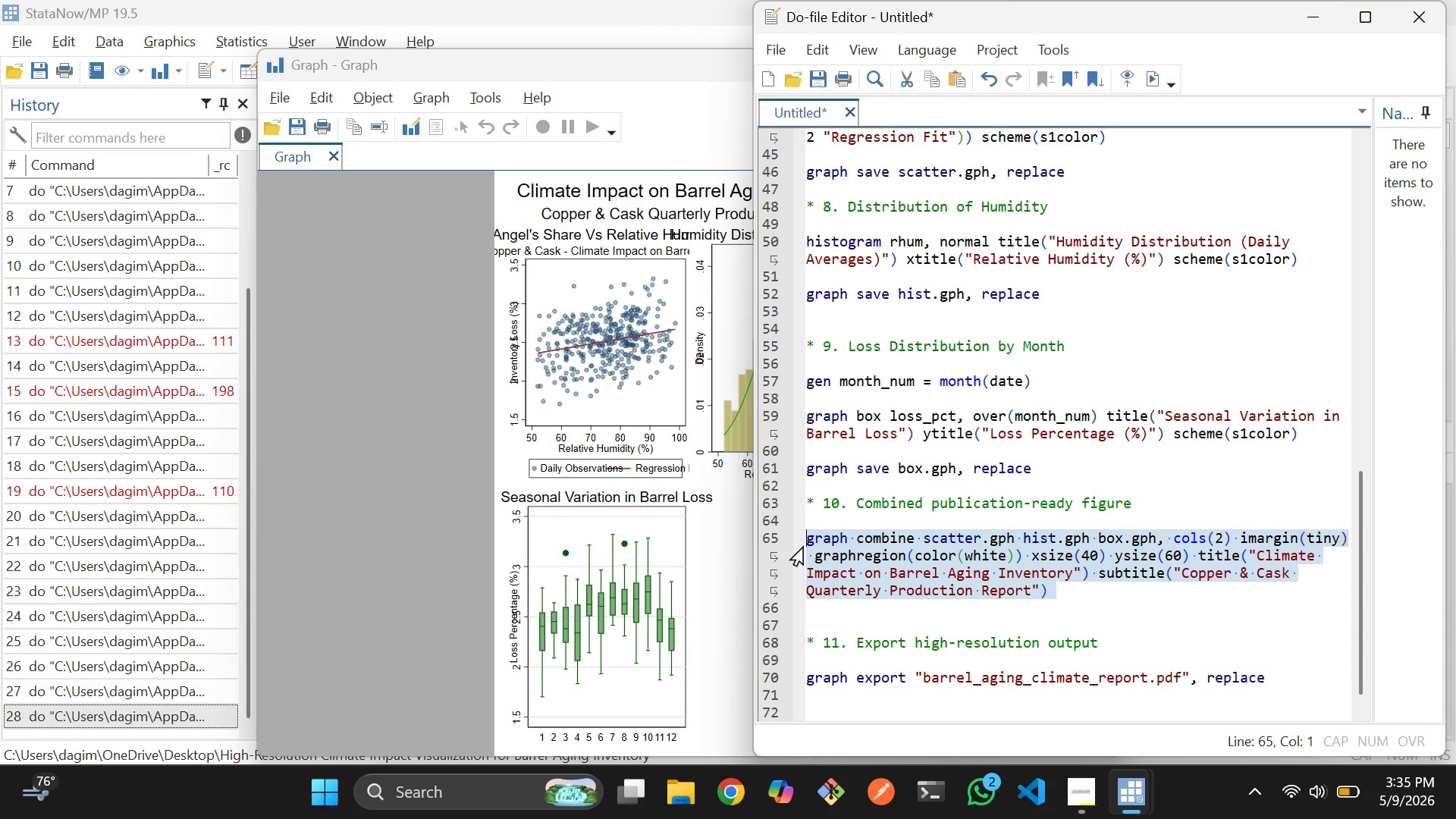 
key(Control+D)
 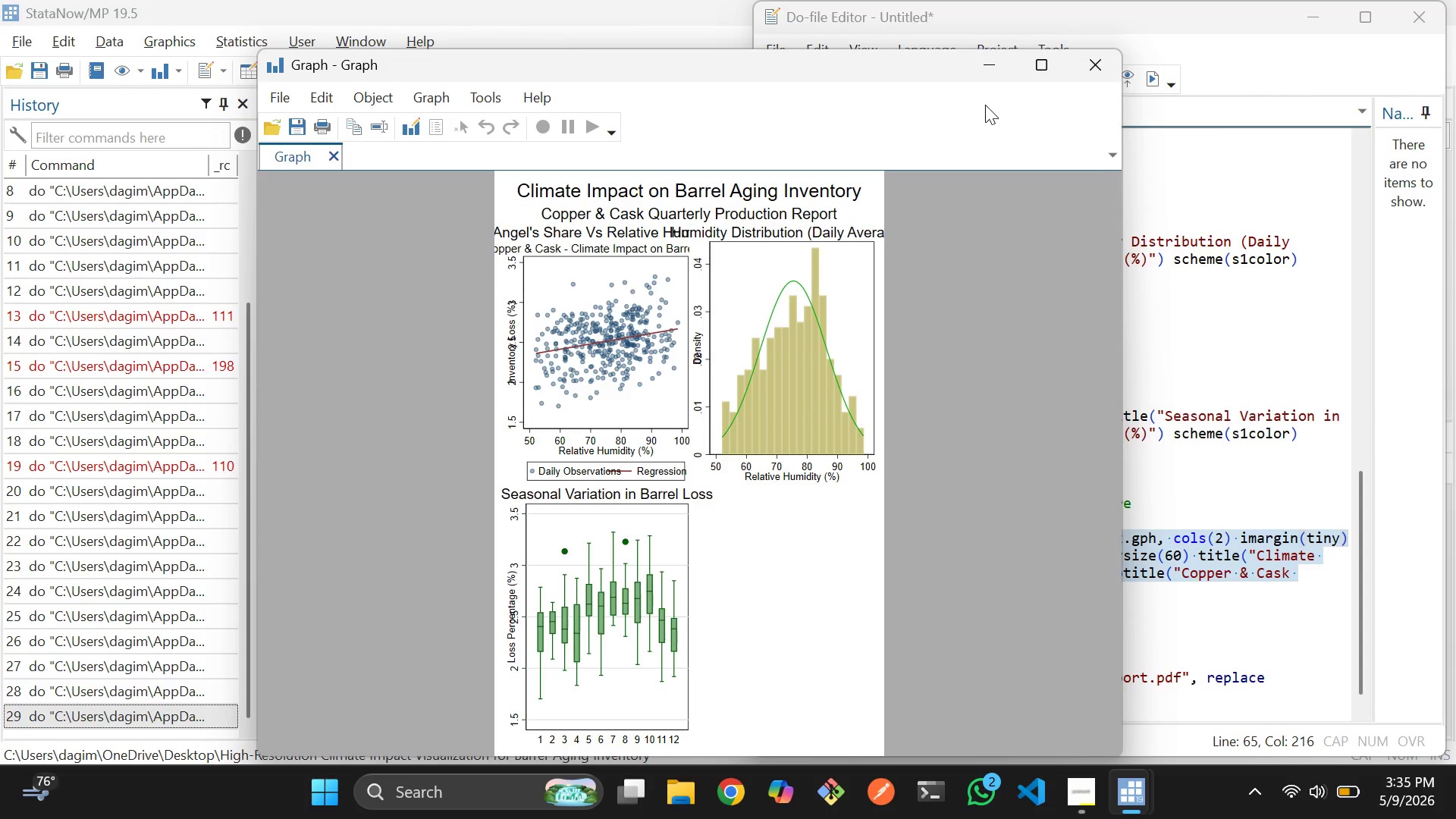 
wait(33.02)
 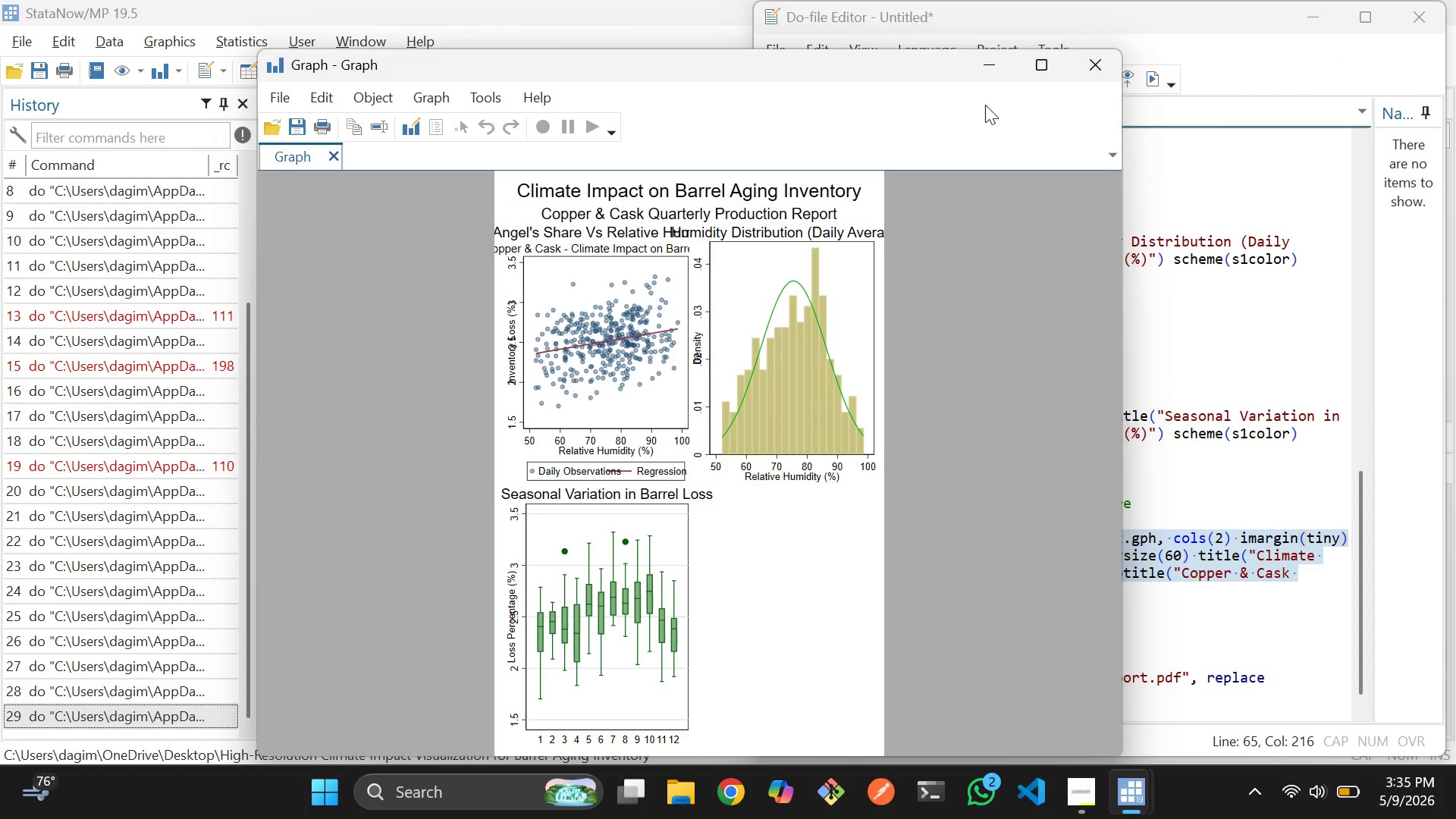 
left_click_drag(start_coordinate=[729, 77], to_coordinate=[374, 61])
 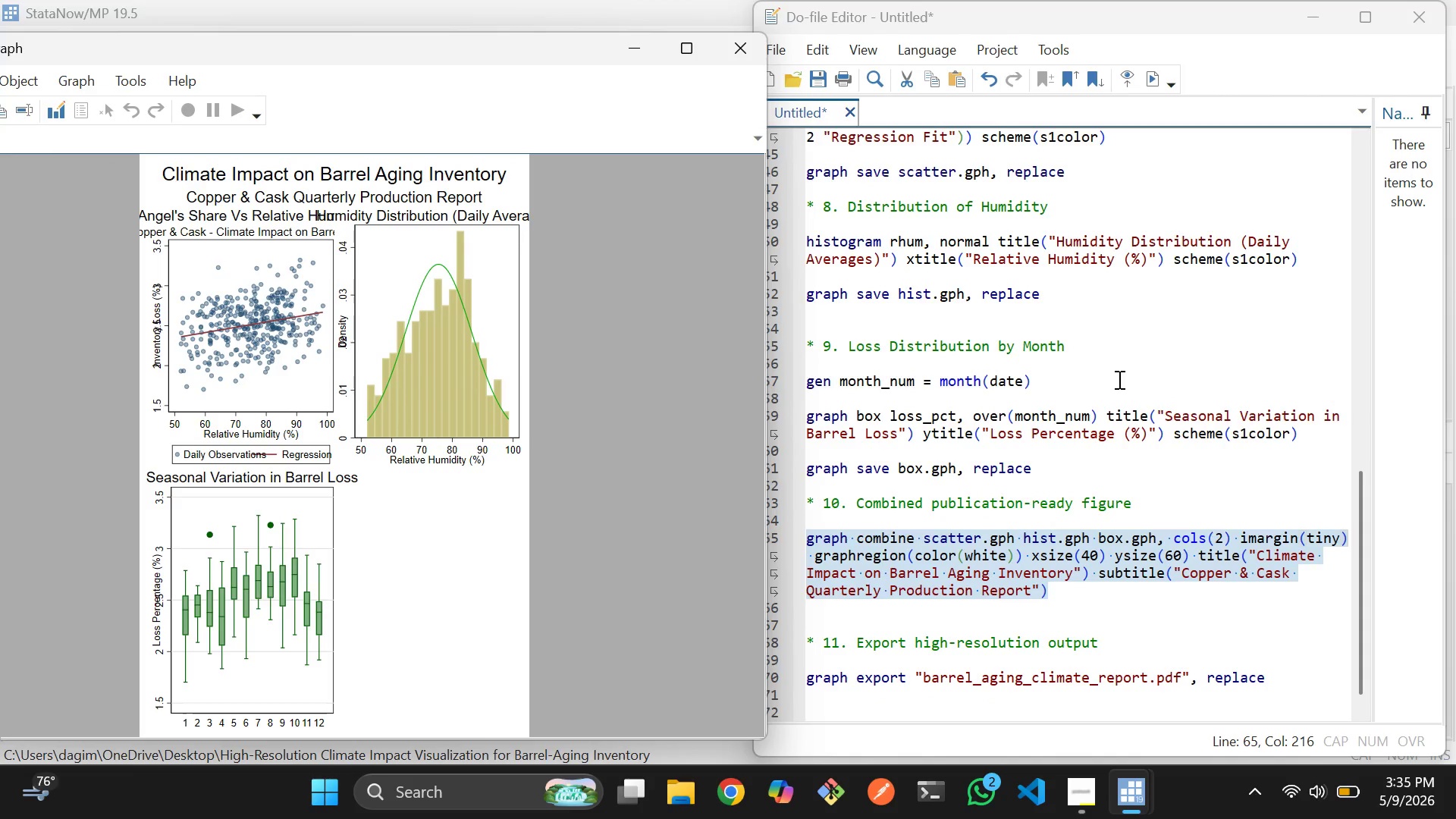 
left_click([1156, 482])
 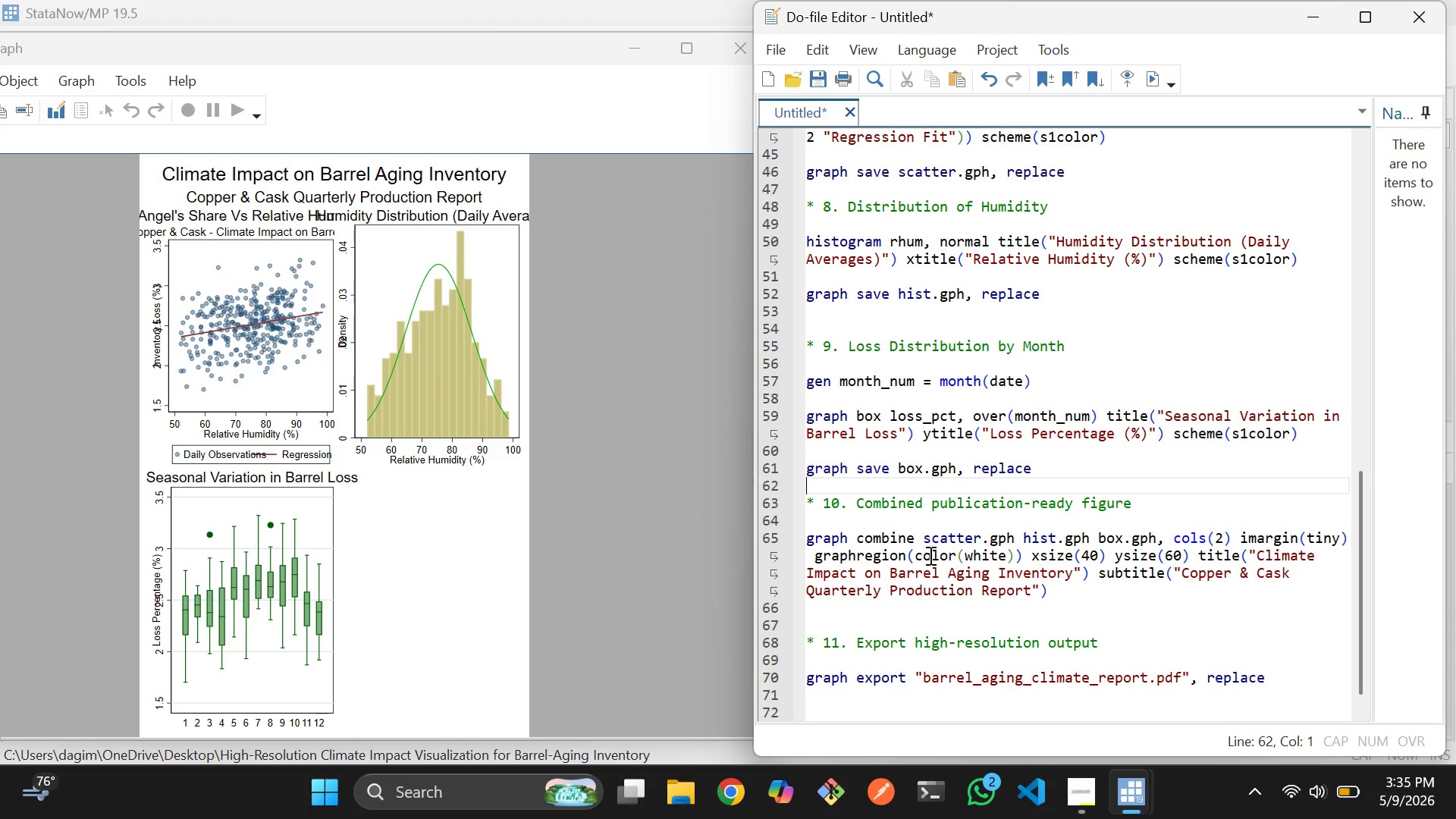 
wait(7.64)
 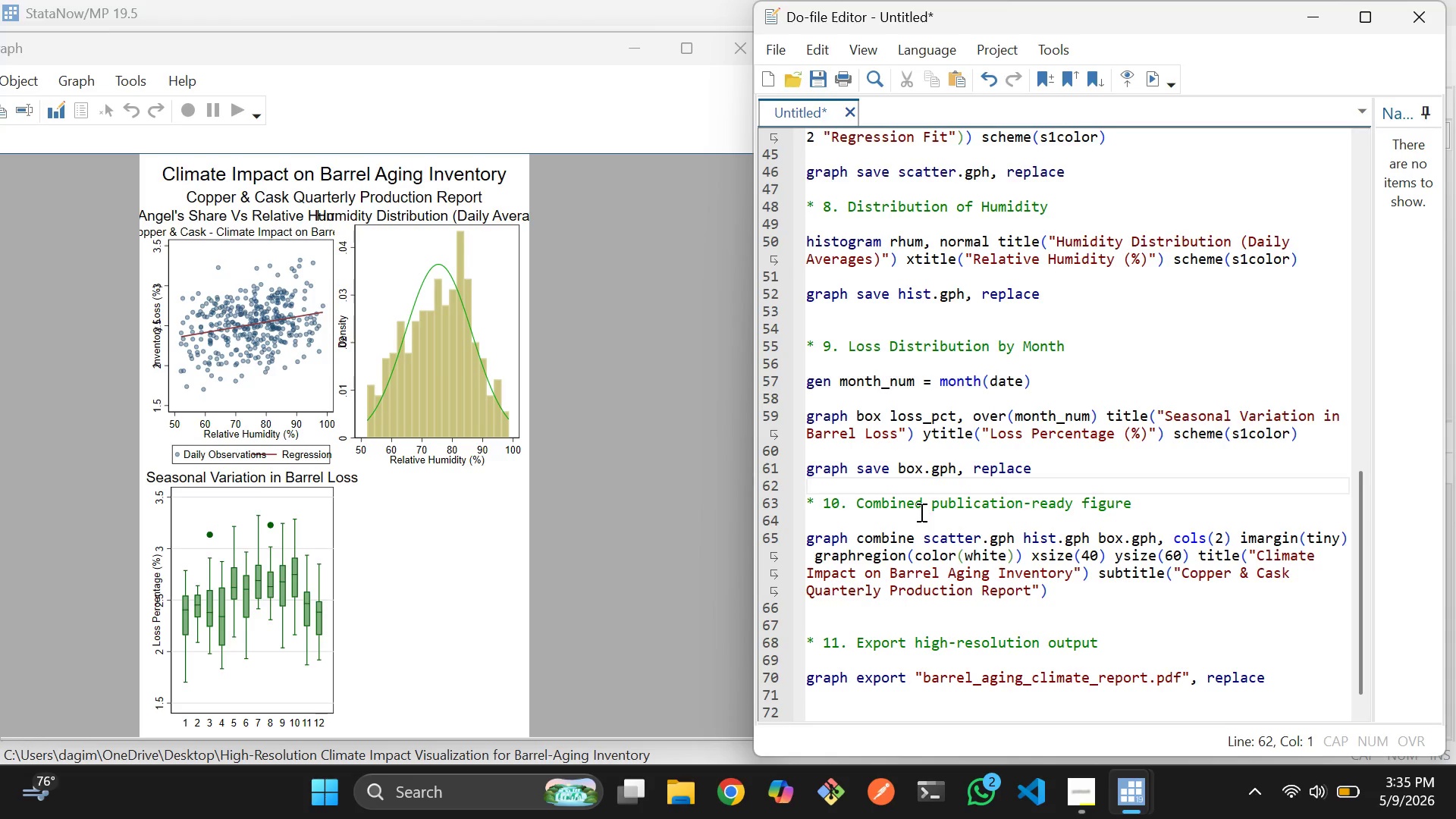 
left_click([1223, 541])
 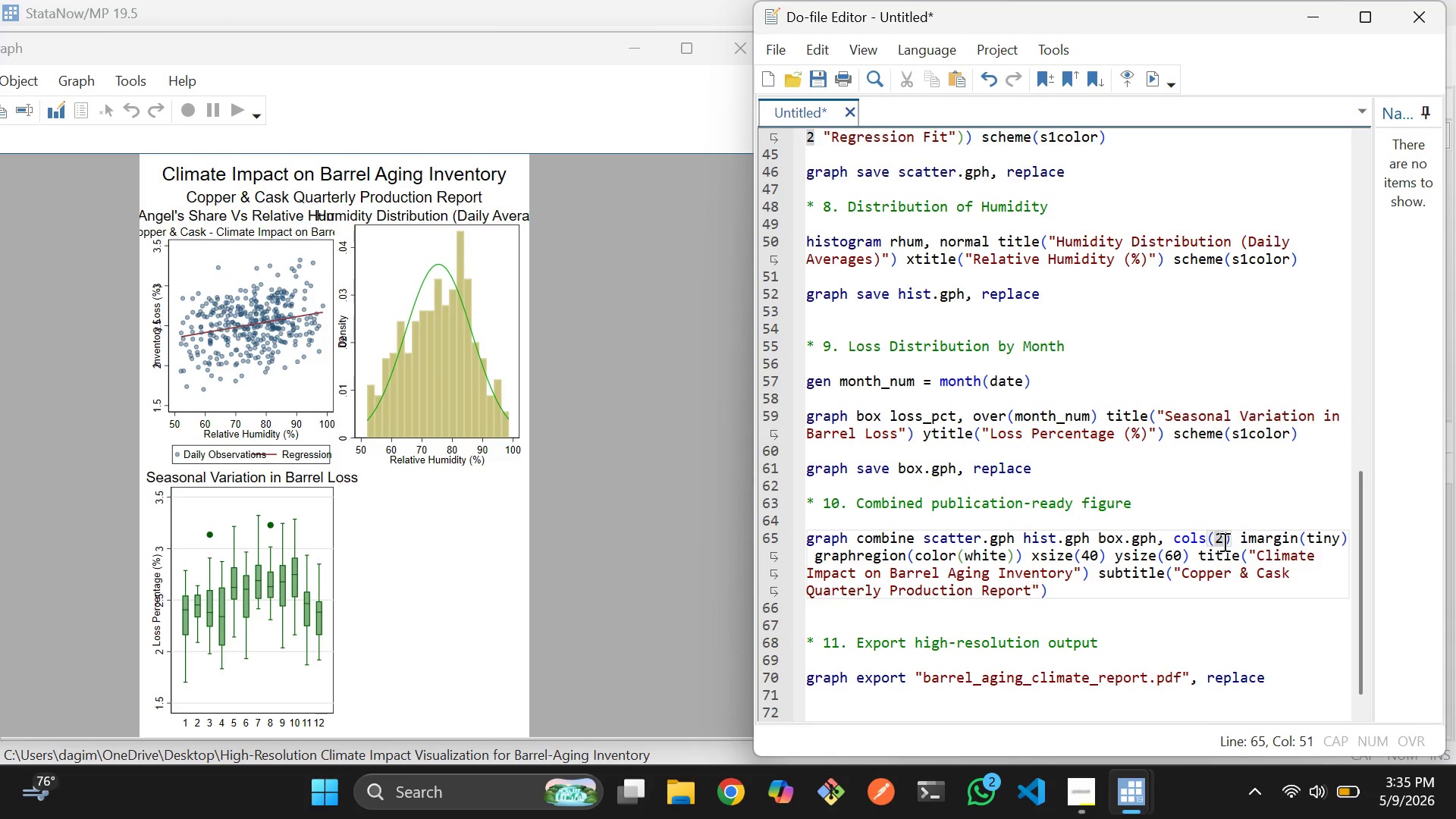 
key(Backspace)
 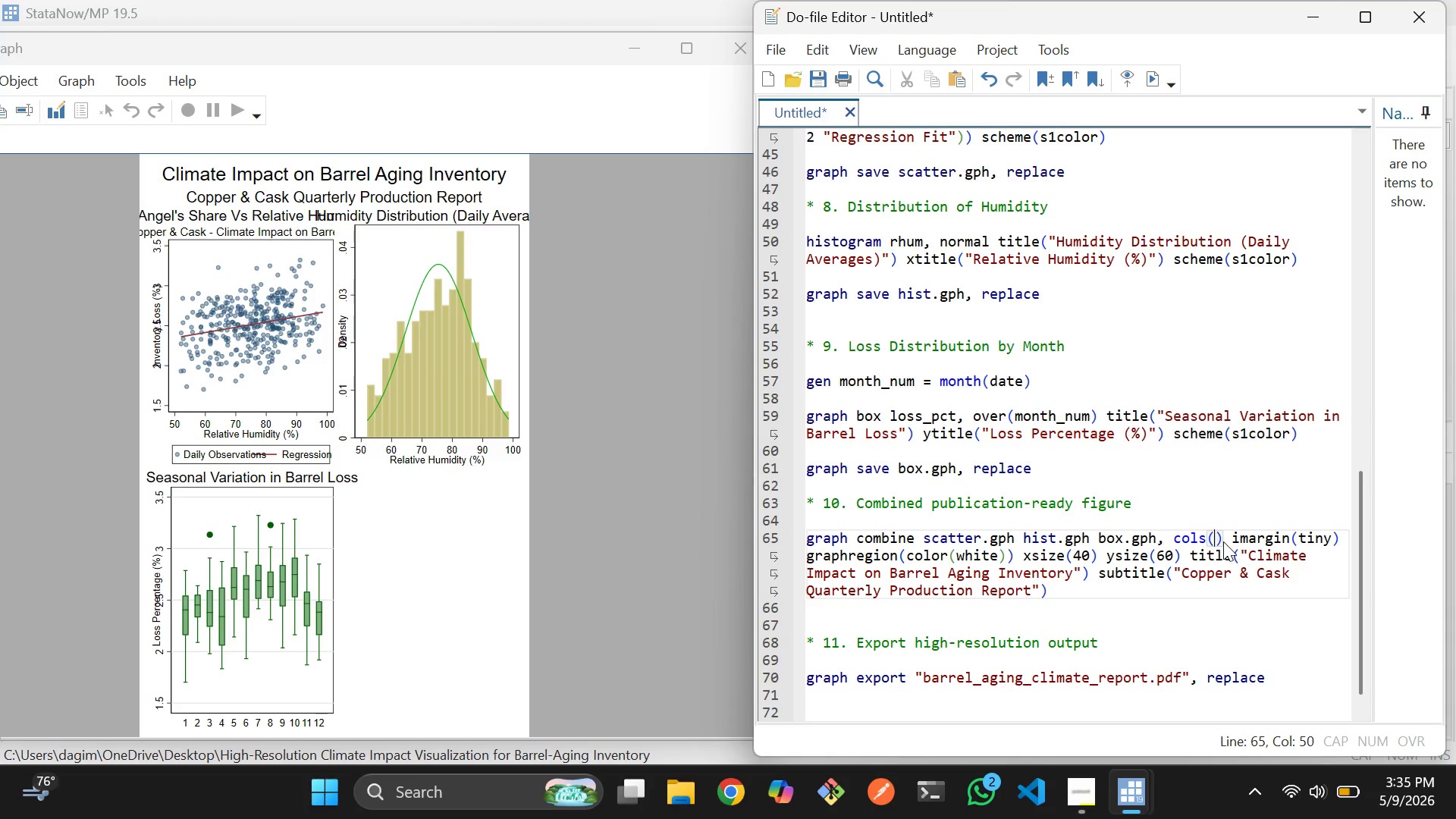 
key(4)